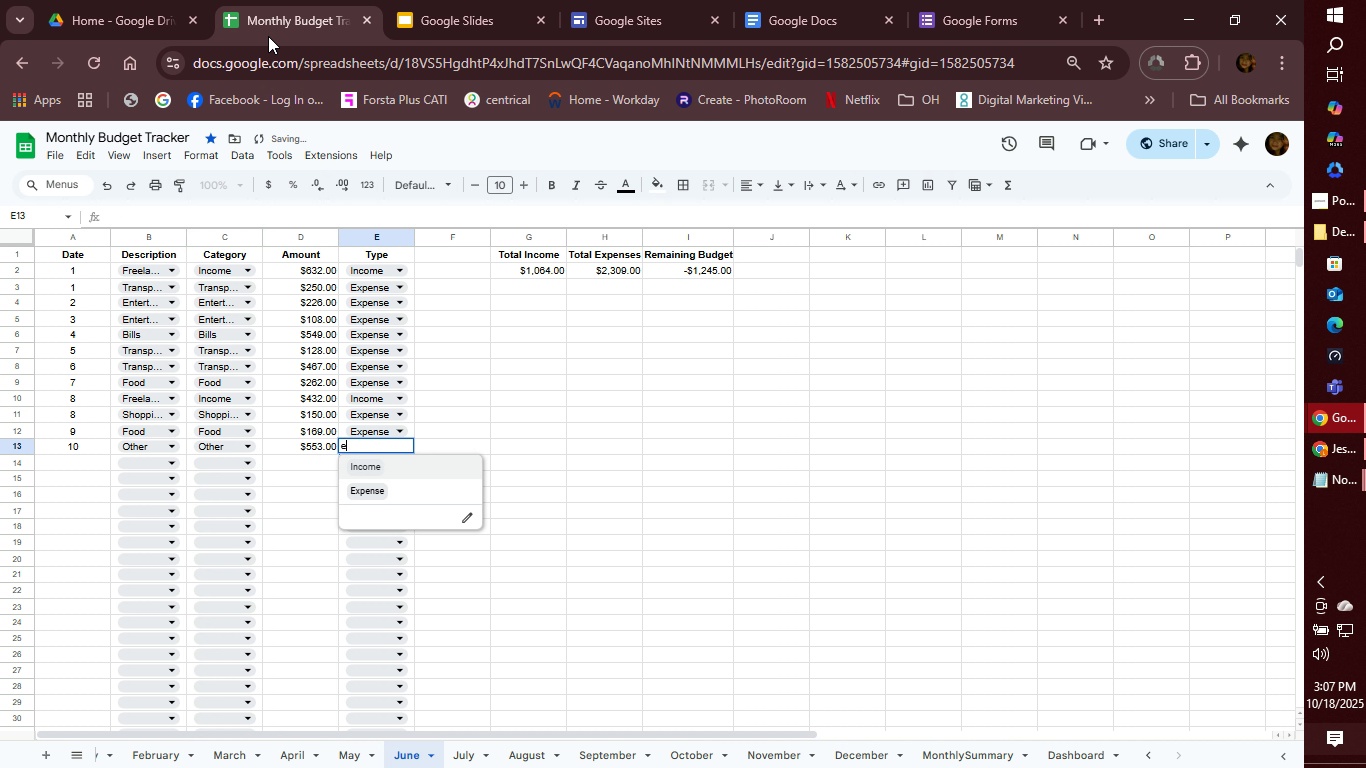 
key(Enter)
 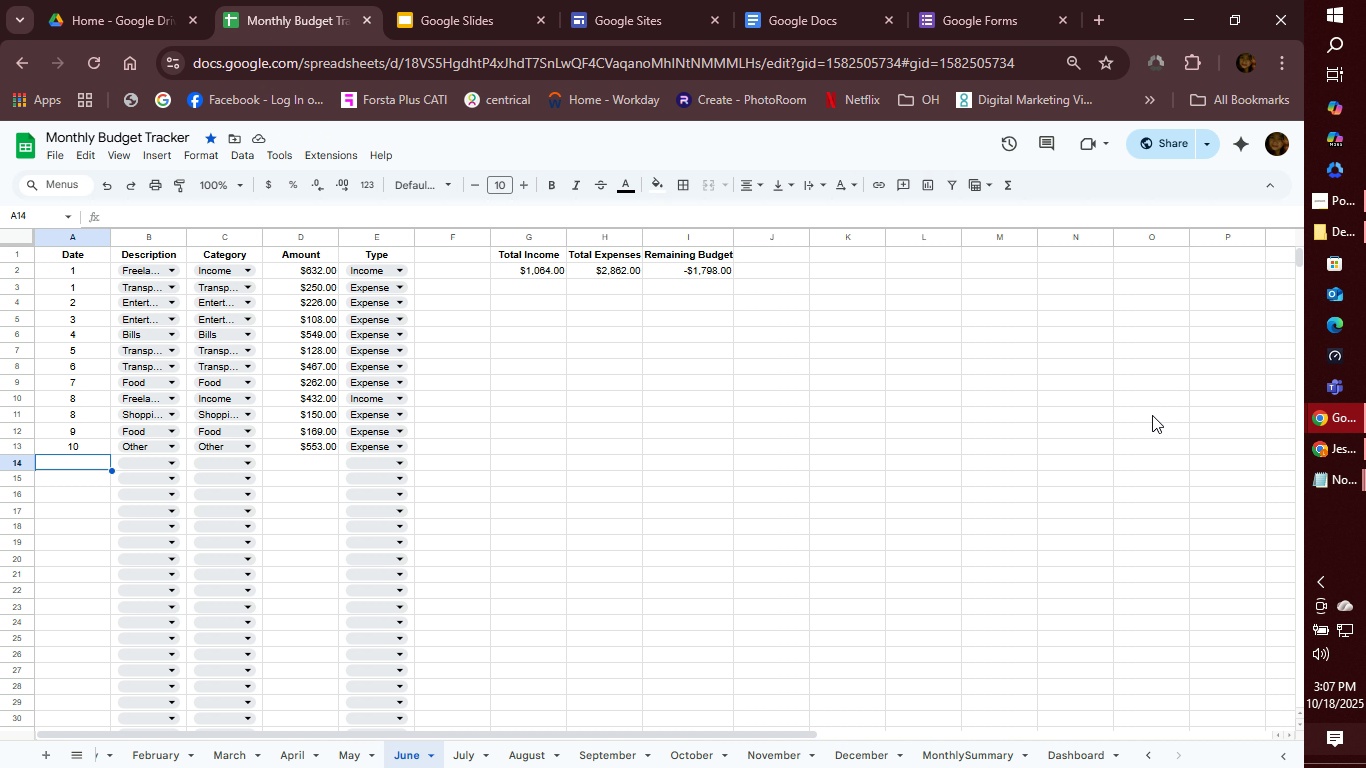 
wait(7.13)
 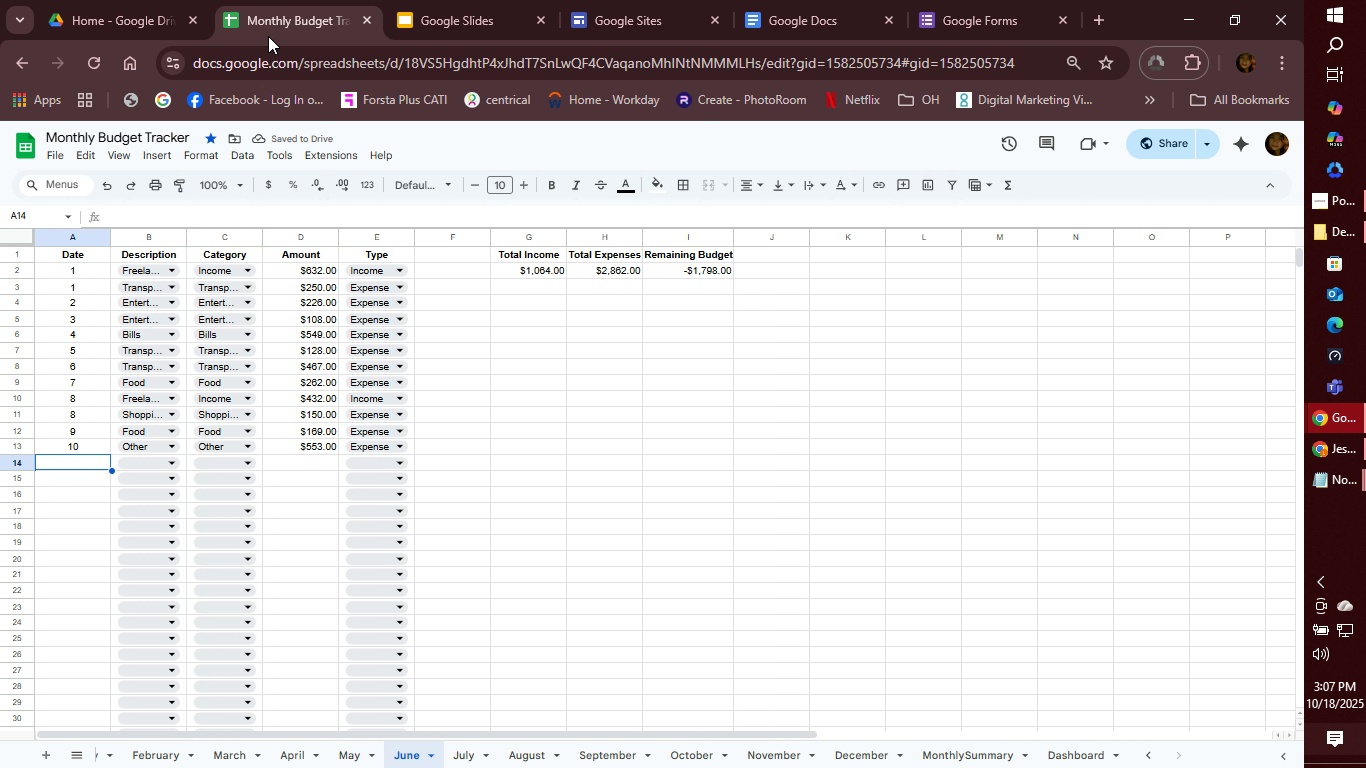 
mouse_move([1303, 494])
 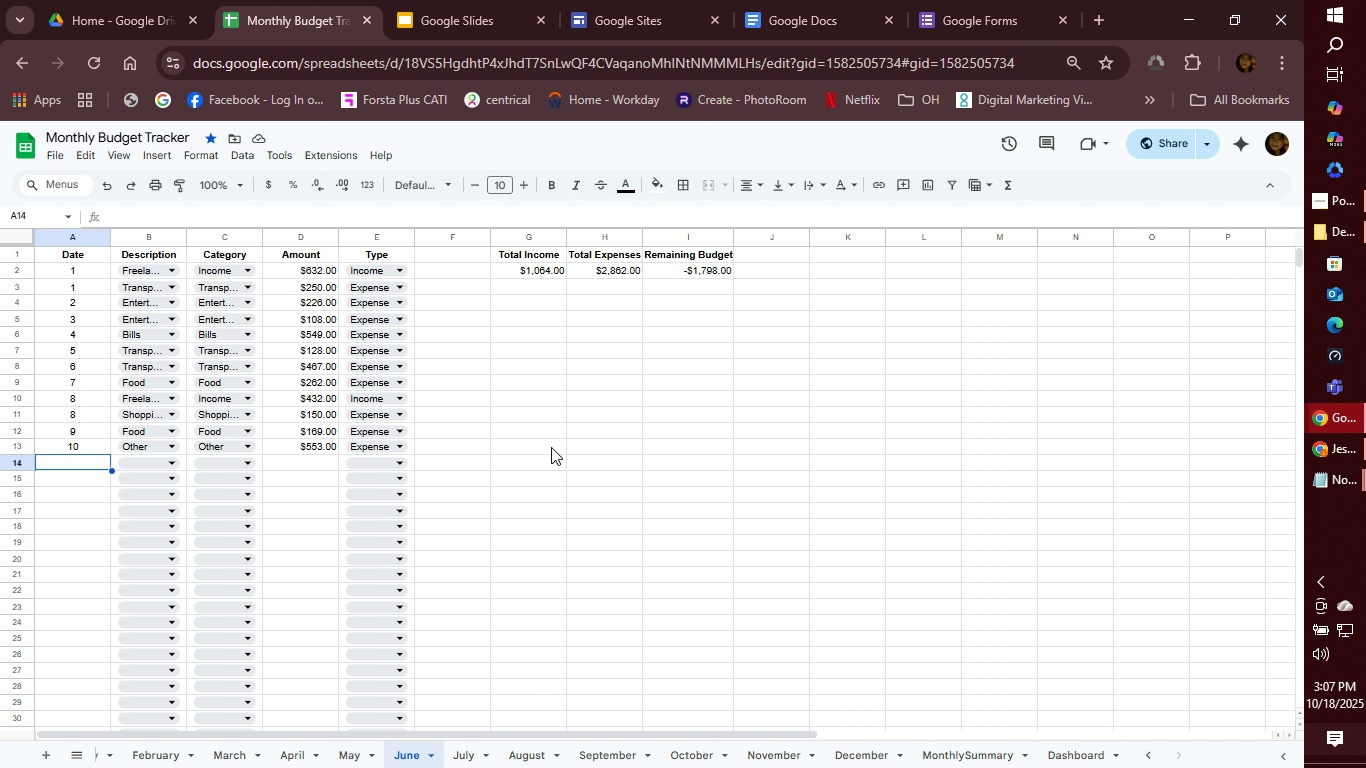 
wait(9.24)
 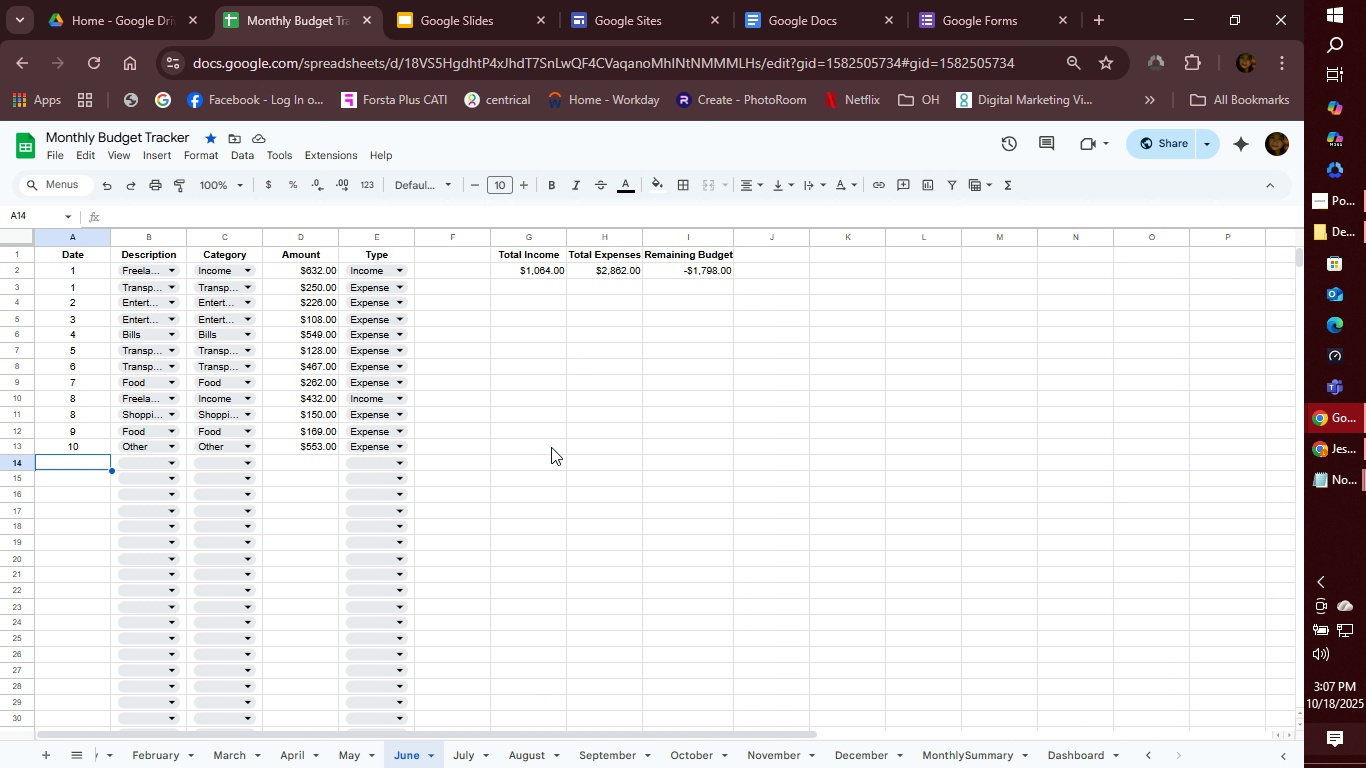 
left_click([81, 270])
 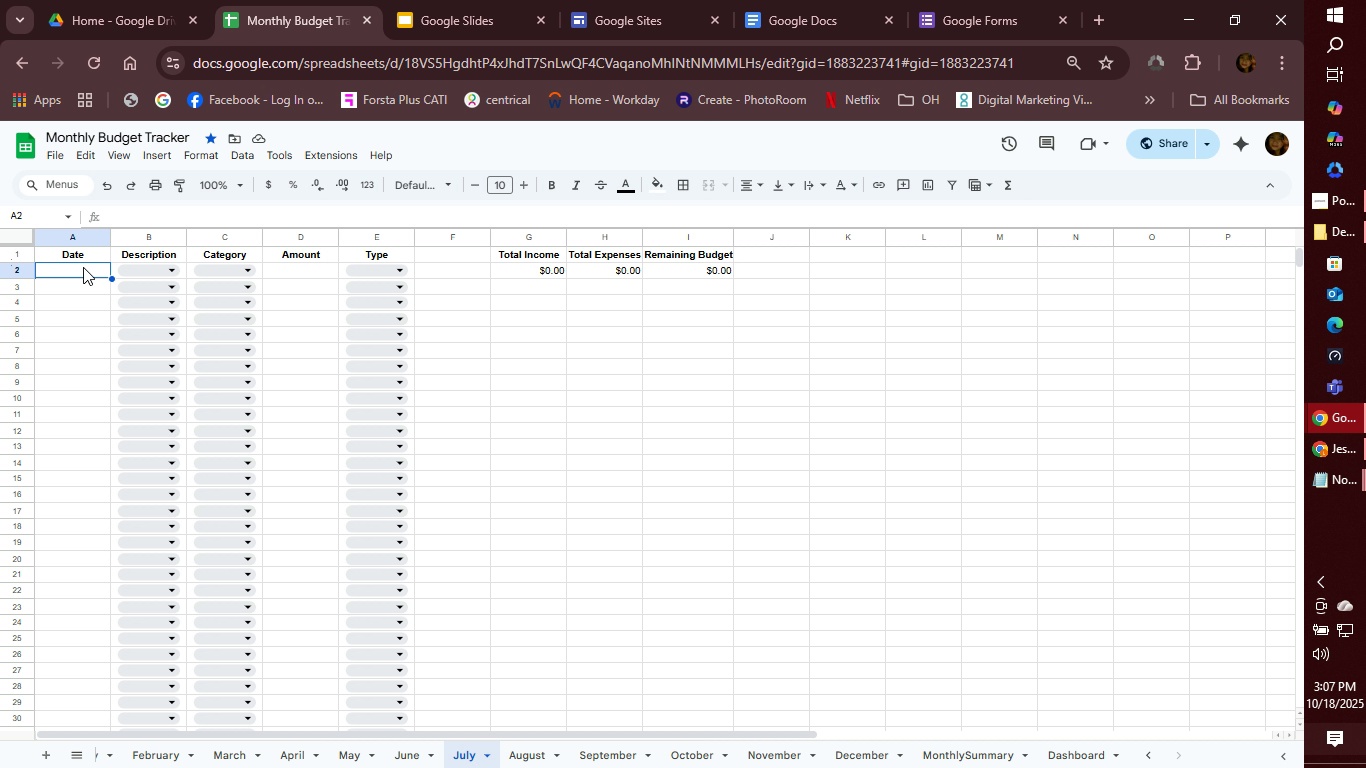 
left_click([69, 271])
 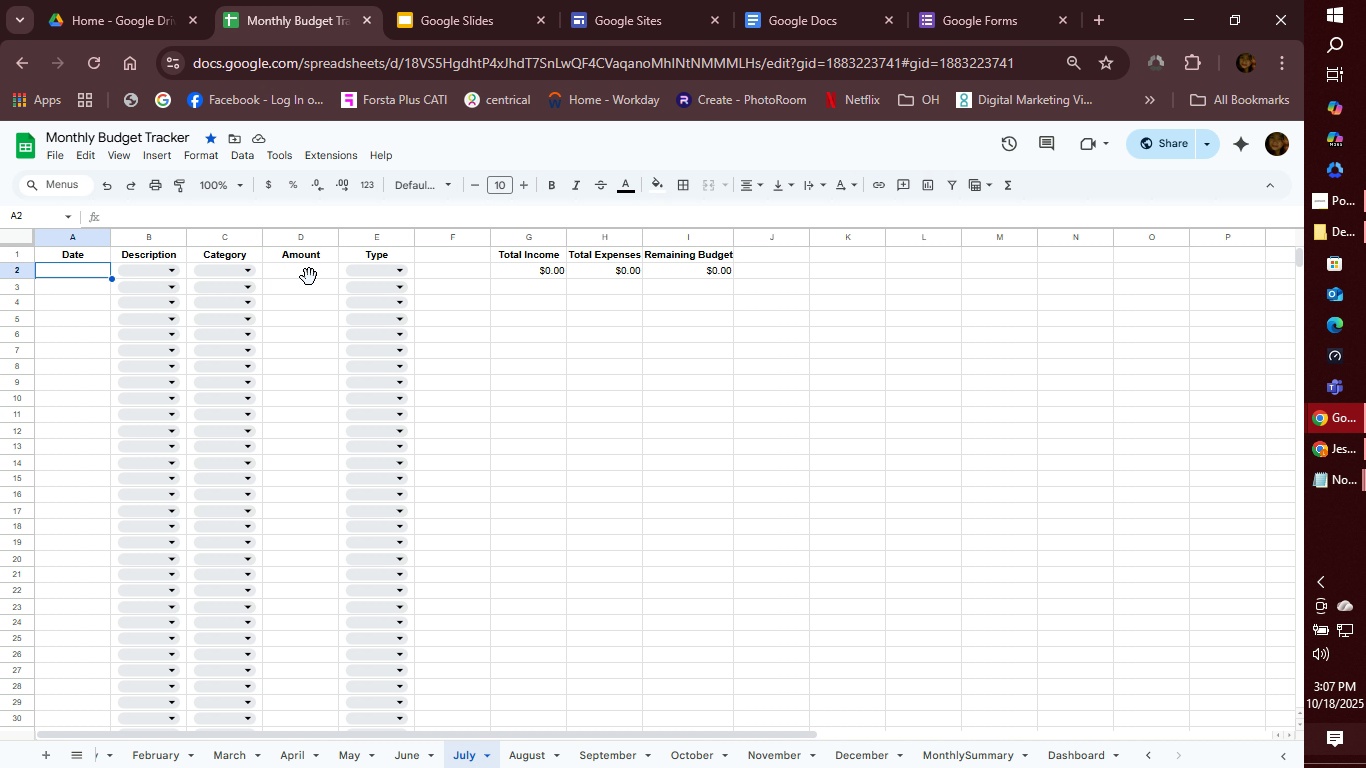 
left_click([309, 277])
 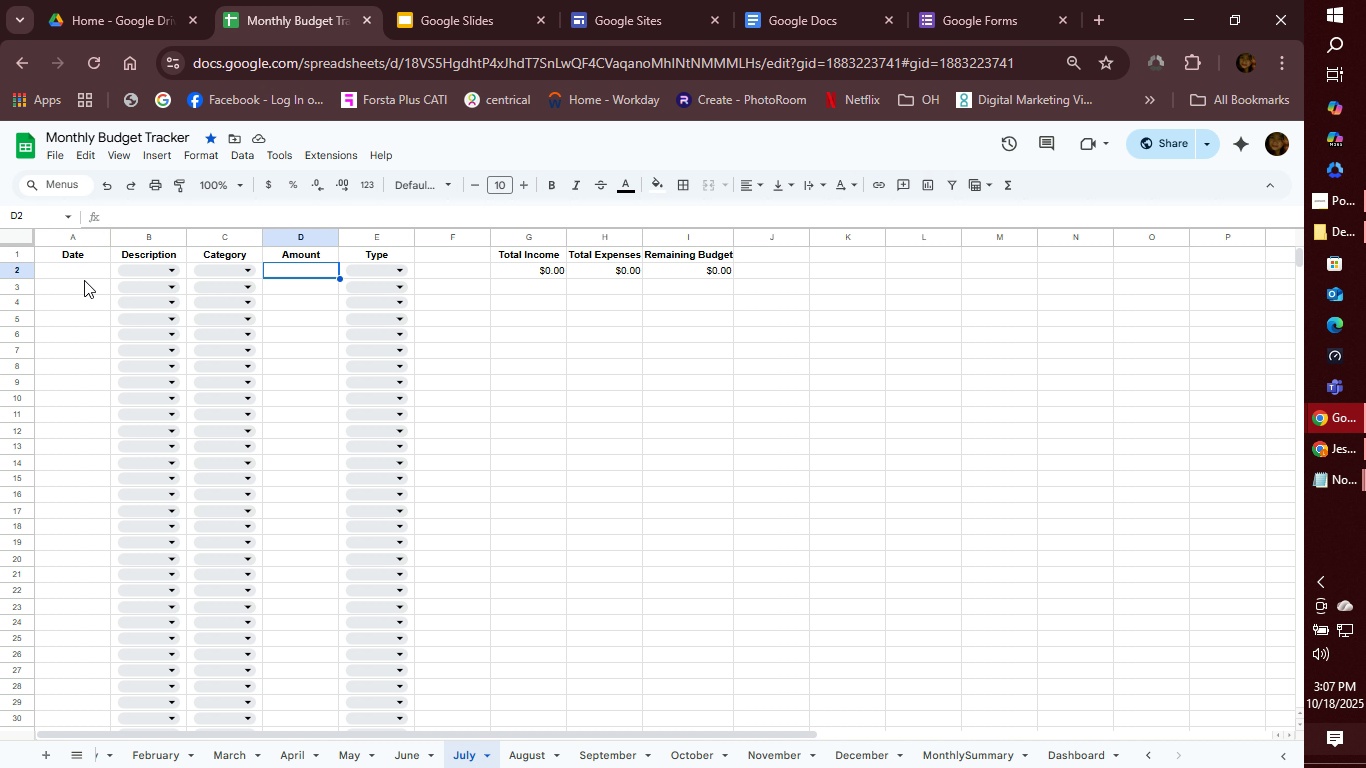 
left_click([88, 271])
 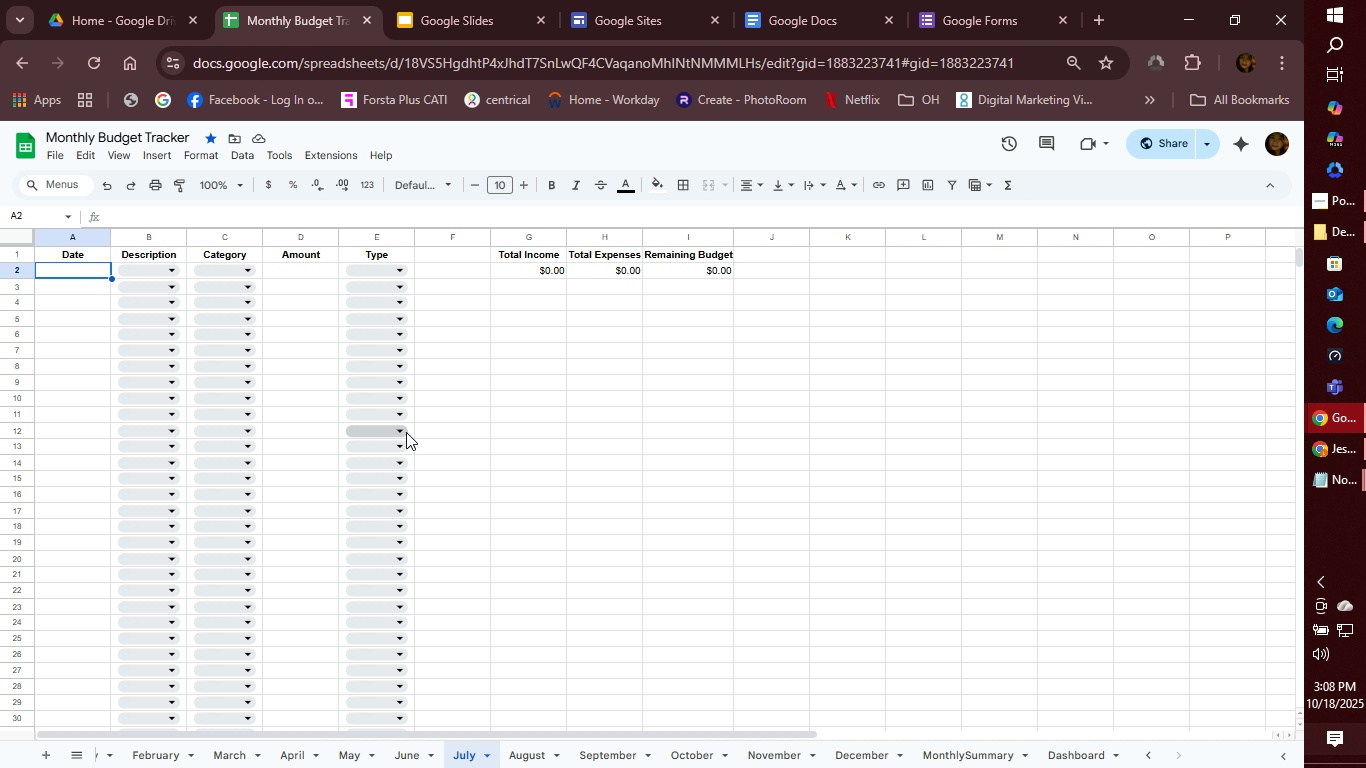 
wait(51.7)
 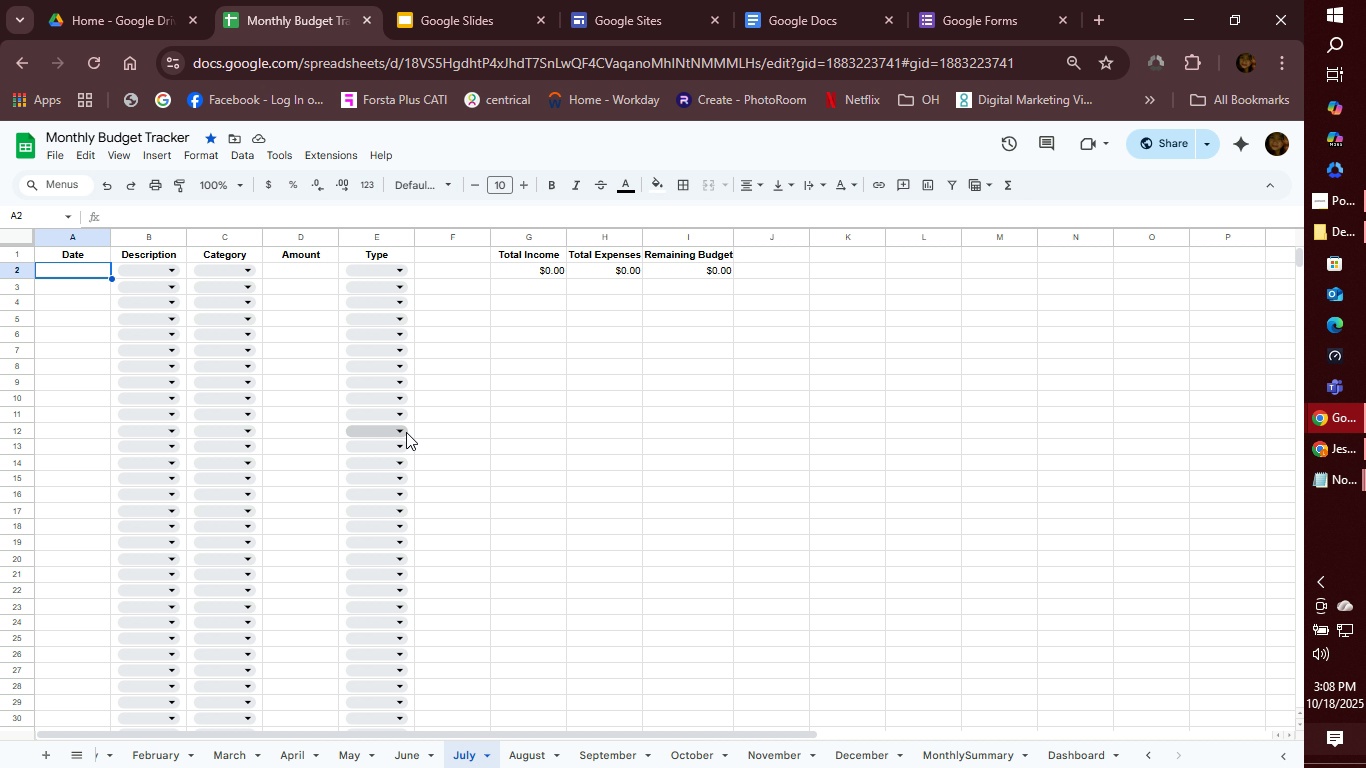 
left_click([67, 268])
 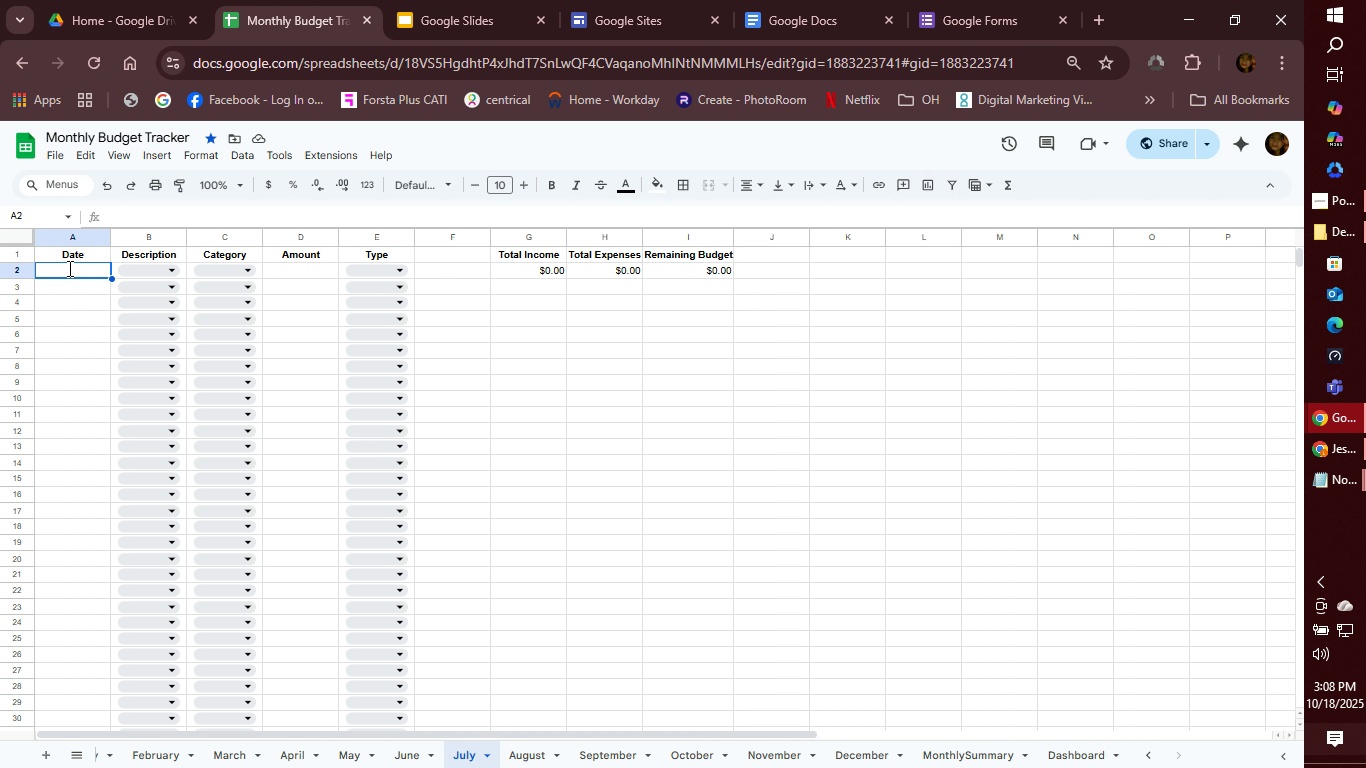 
key(1)
 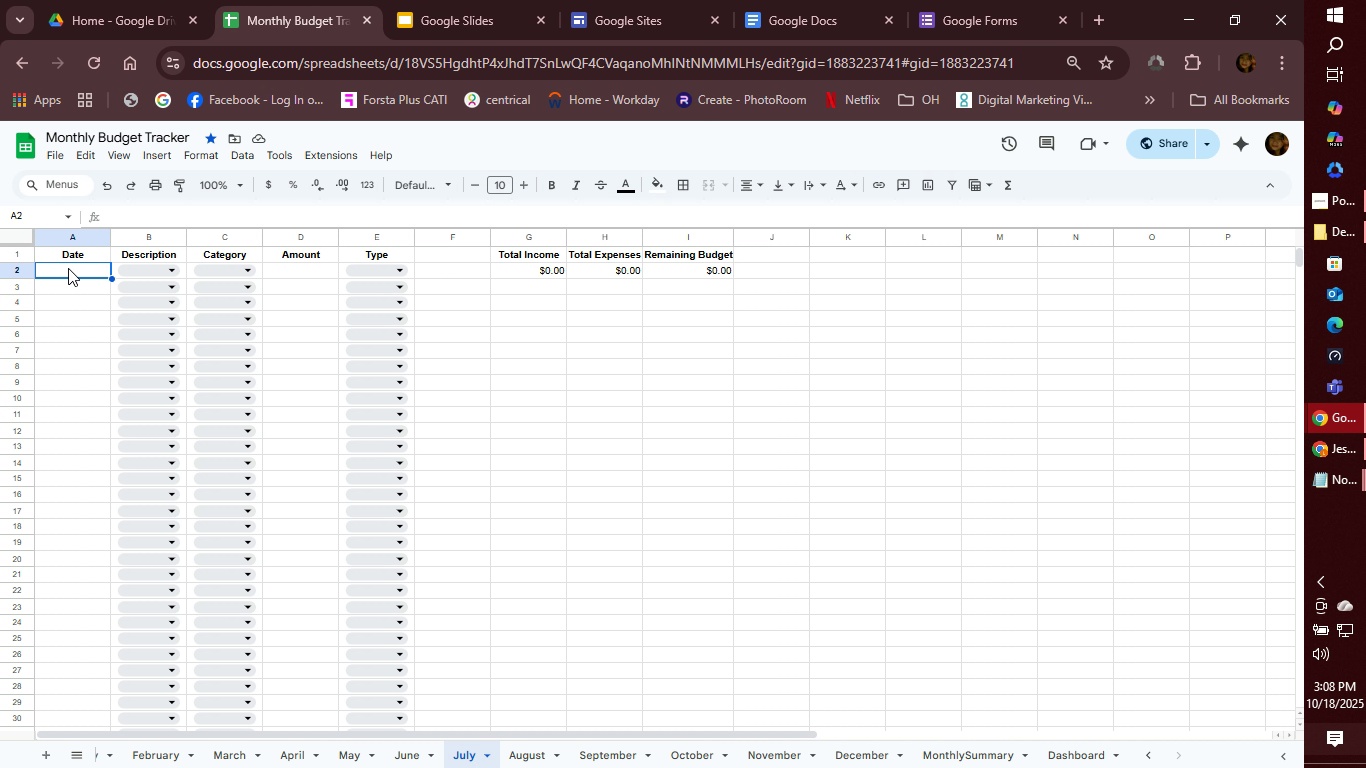 
key(Tab)
 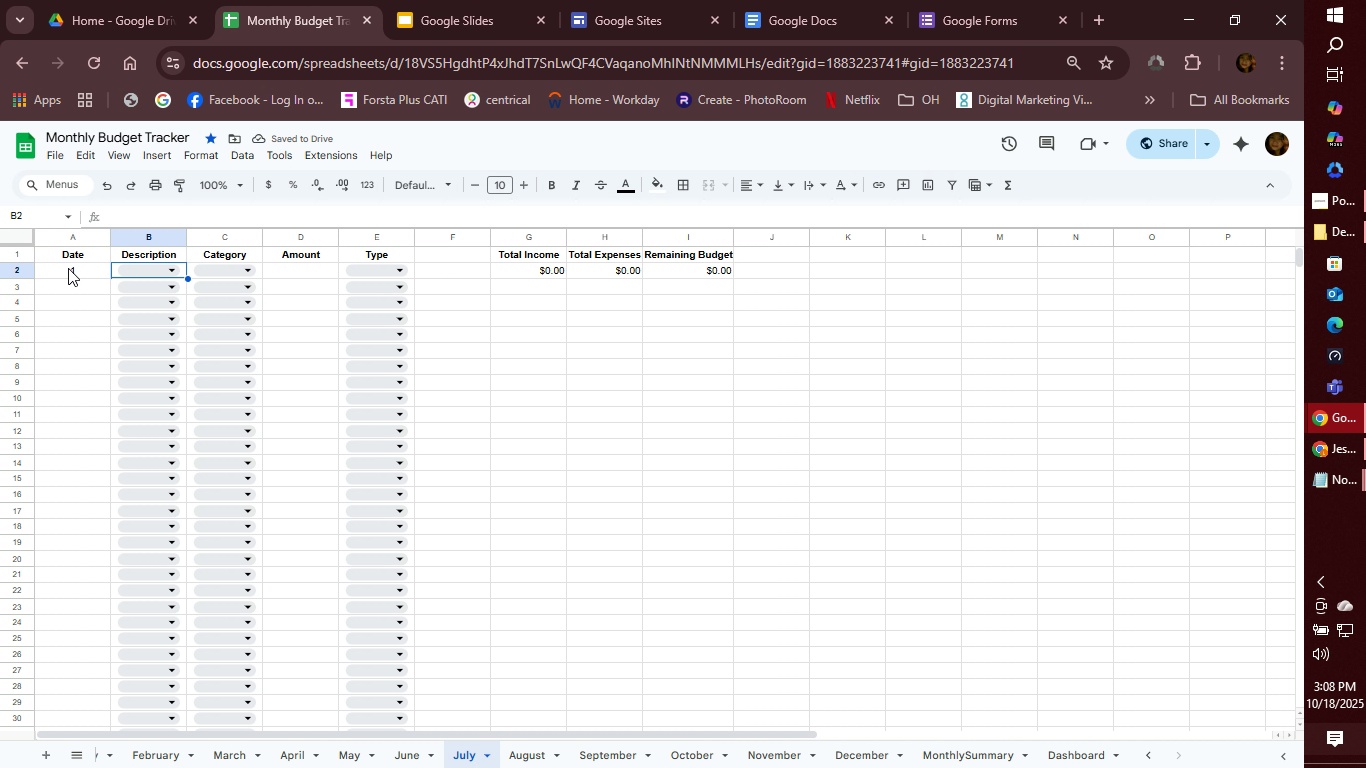 
type(sh)
key(Tab)
type(sh)
key(Tab)
type(204)
key(Tab)
type(e)
 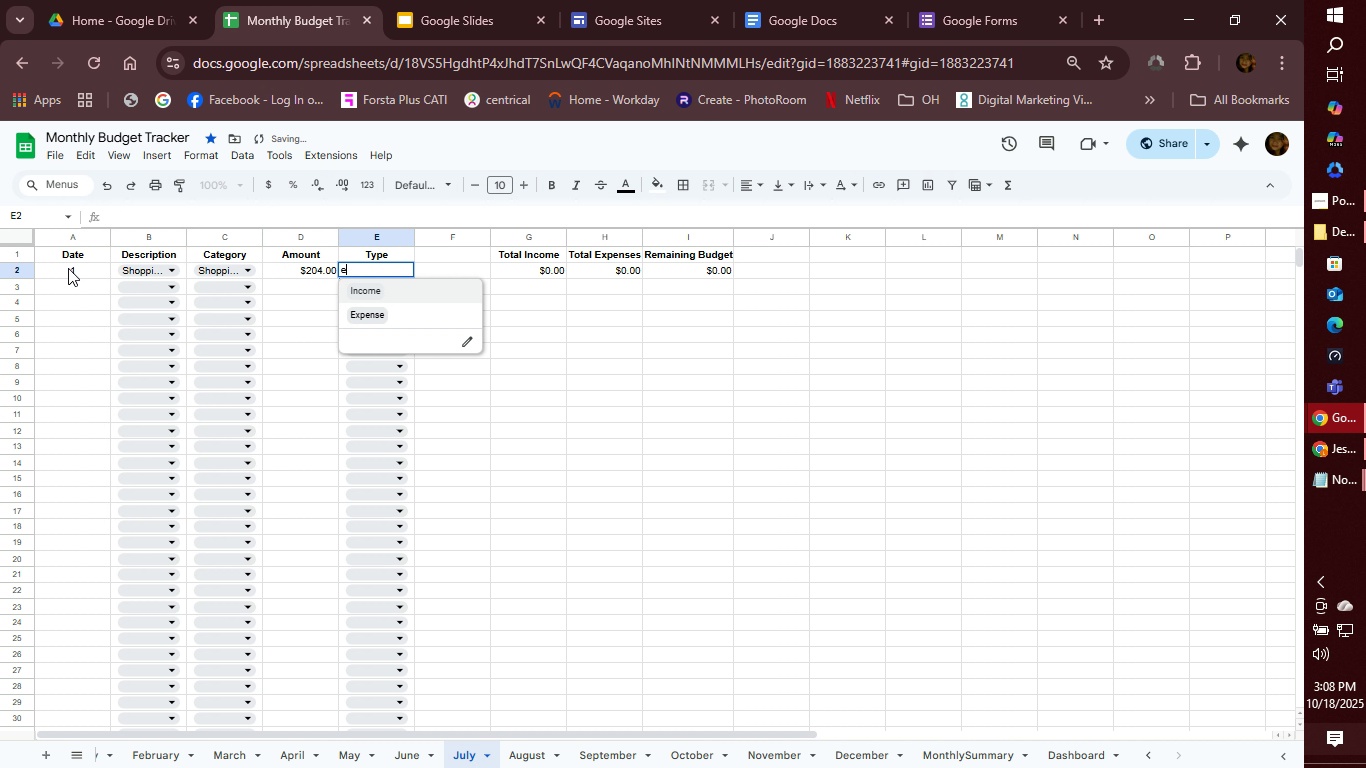 
key(Enter)
 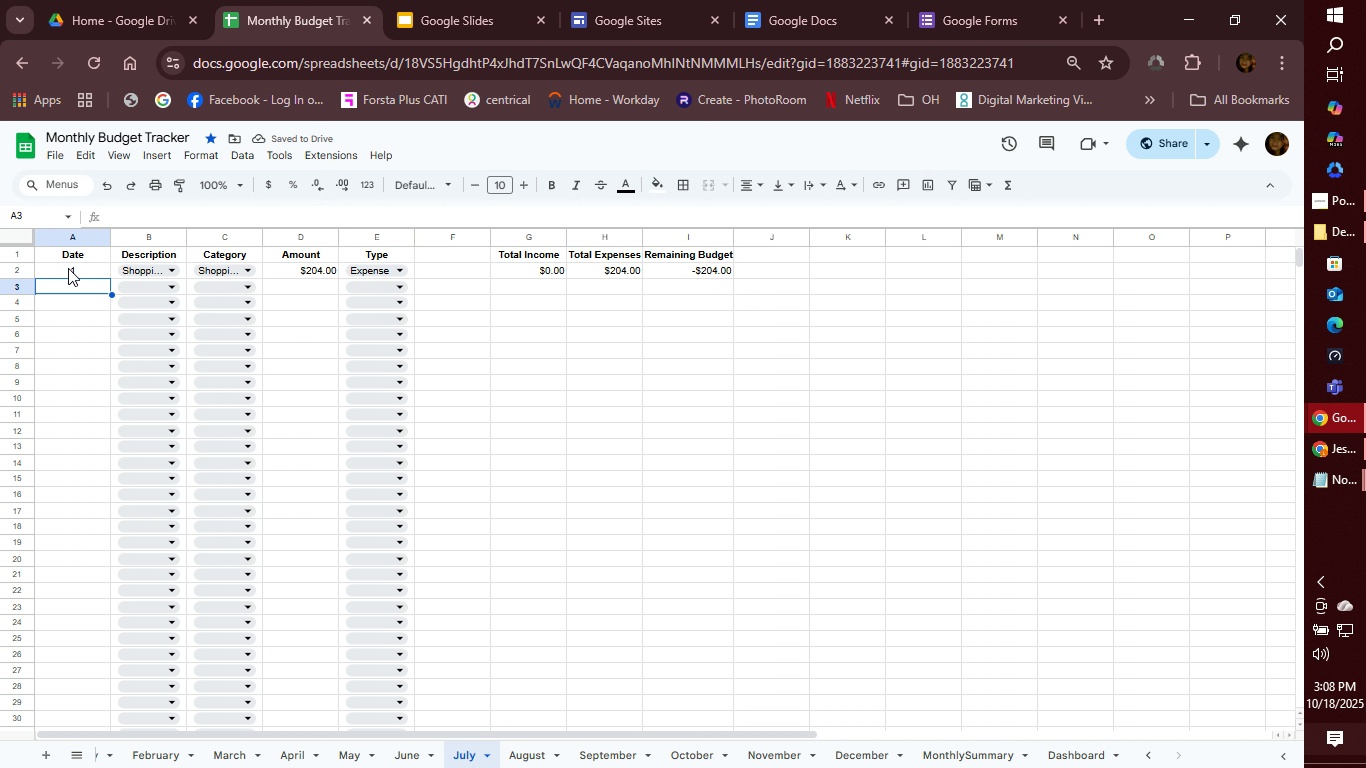 
type(2)
key(Tab)
type(fo)
key(Tab)
type(fo)
key(Tab)
 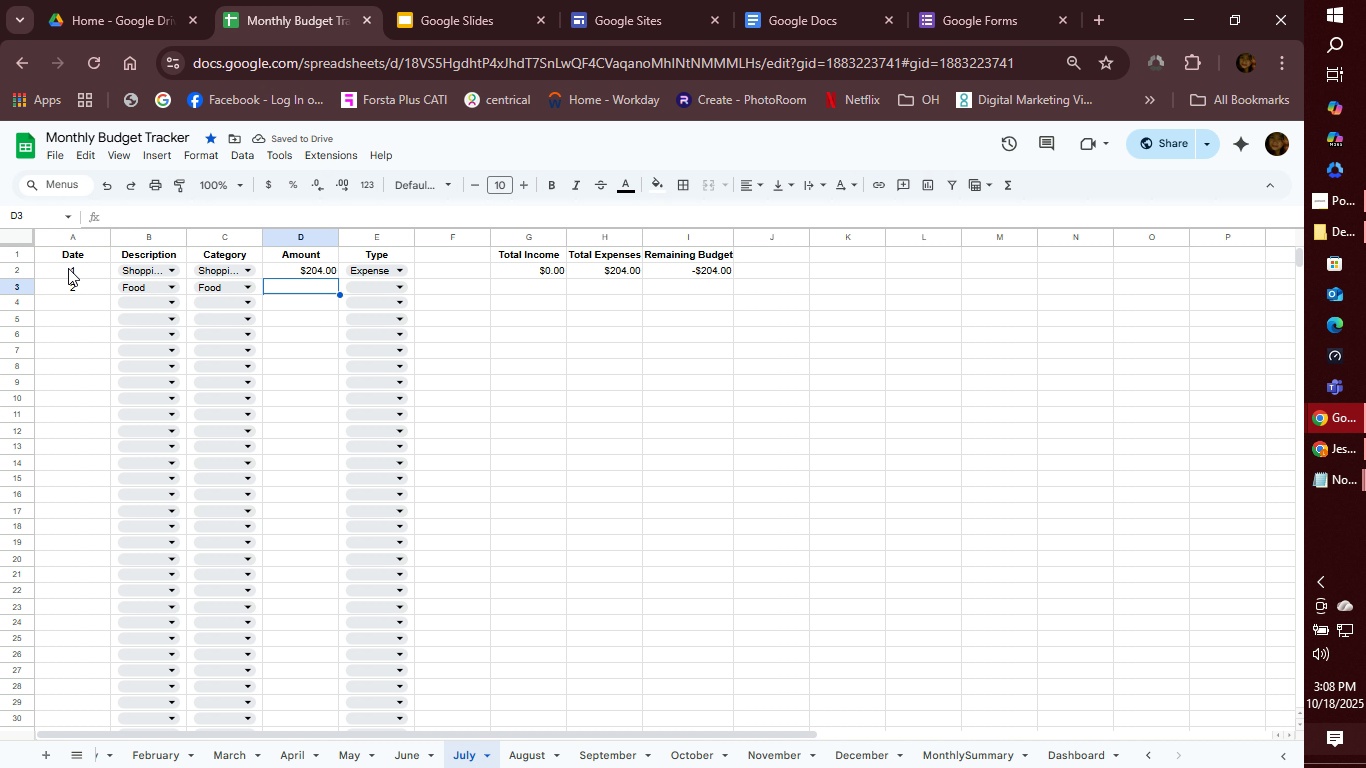 
type(399)
key(Tab)
type(e)
 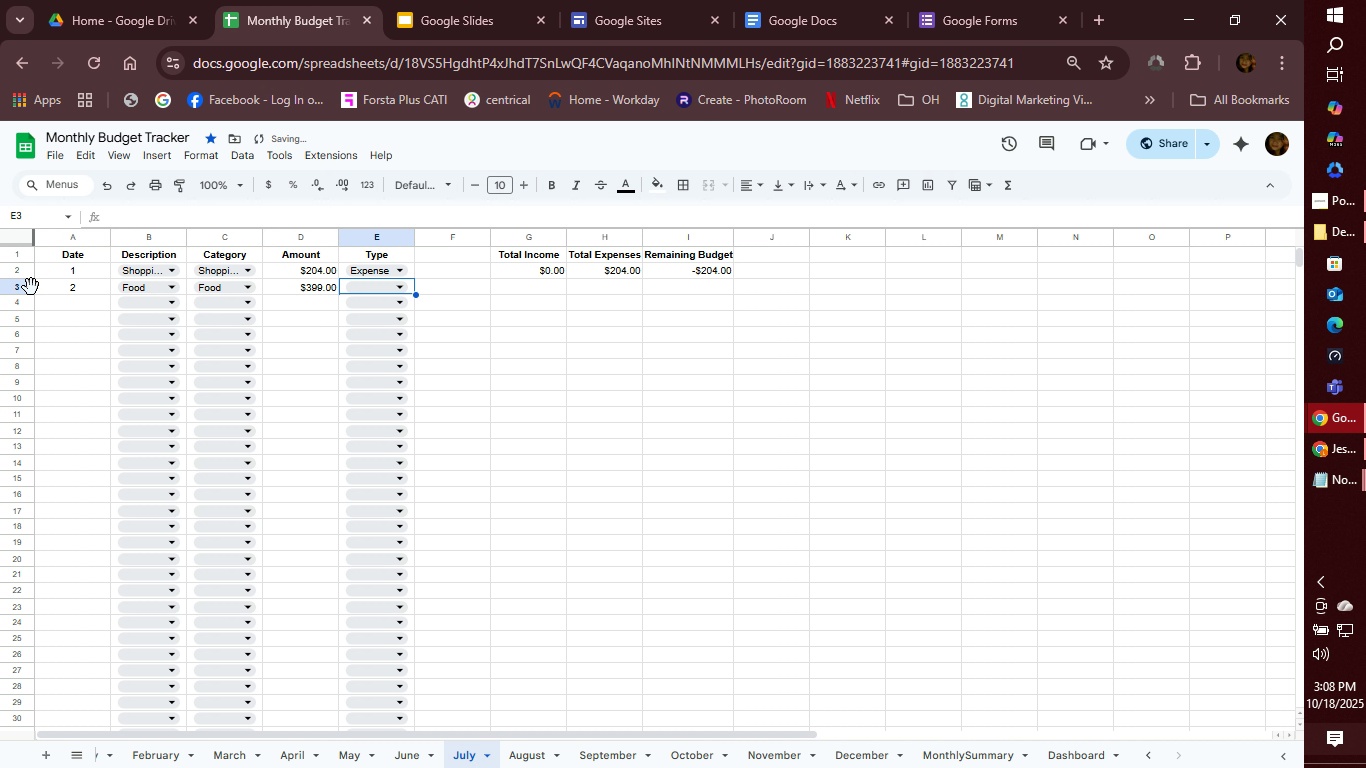 
key(Enter)
 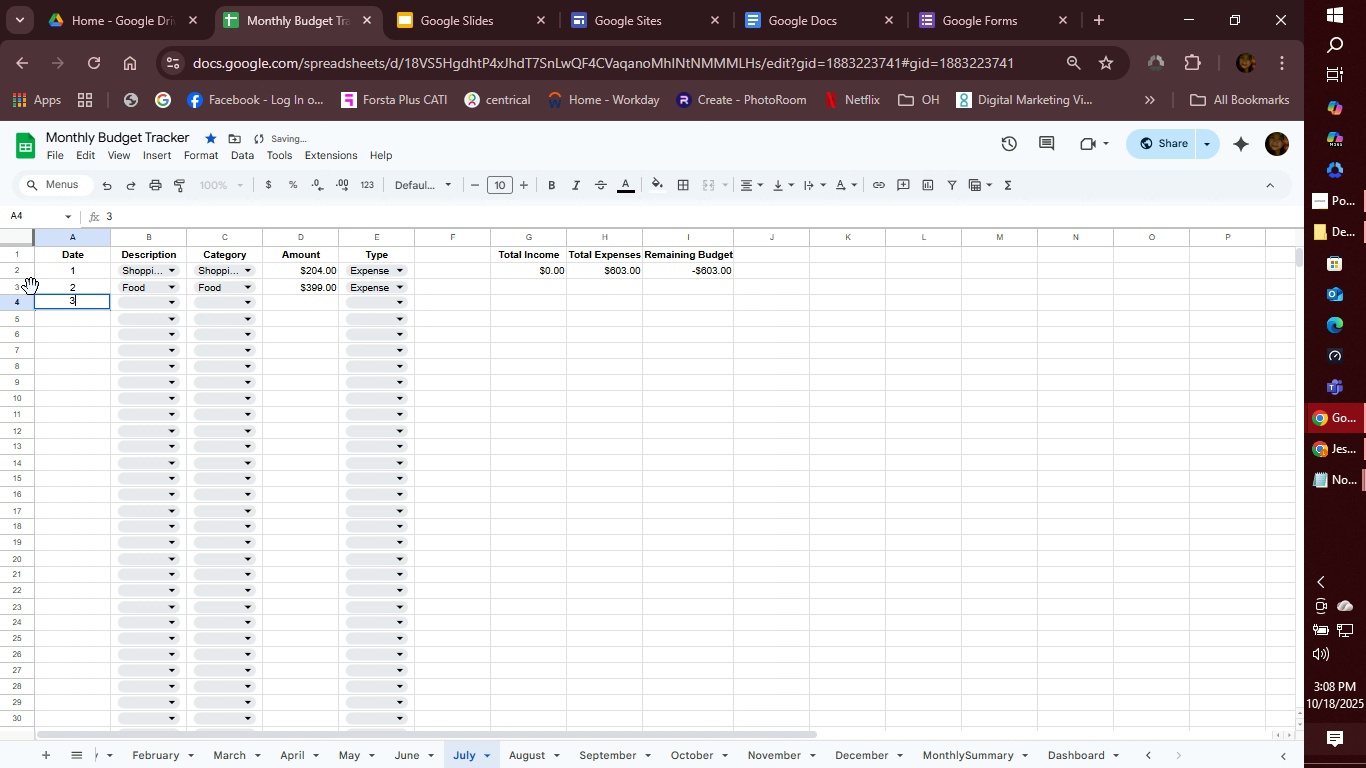 
type(3)
key(Tab)
type(o)
key(Tab)
type(o)
key(Tab)
type(188)
key(Tab)
type(e)
 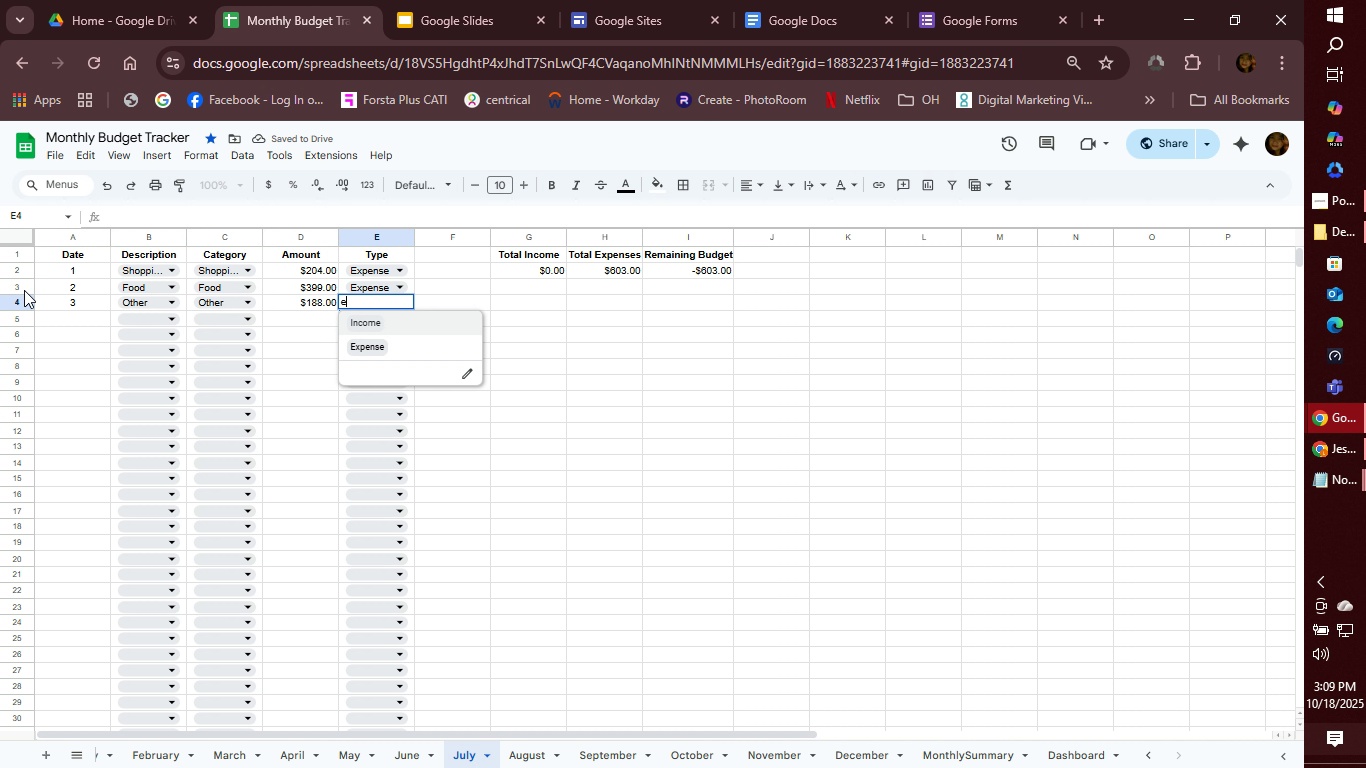 
key(Enter)
 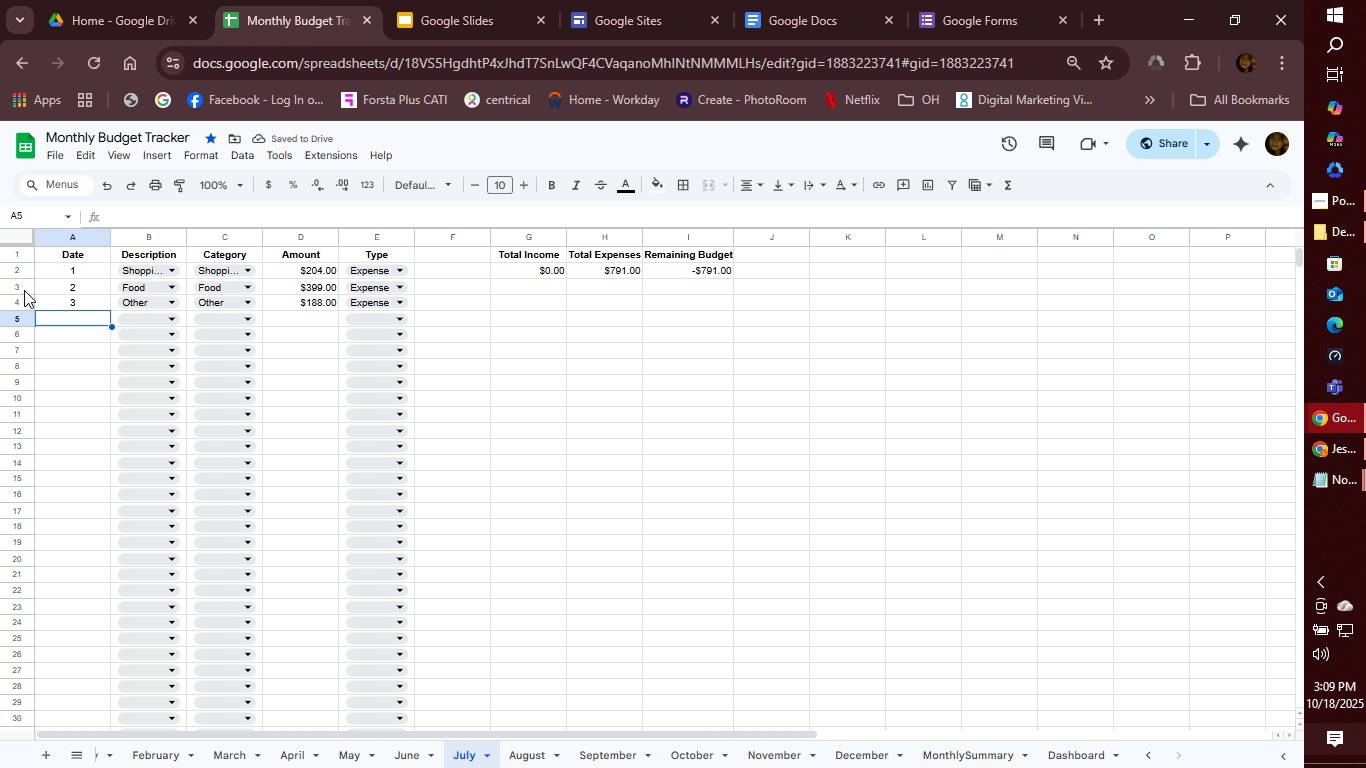 
type(4sa)
key(Backspace)
key(Backspace)
key(Tab)
type(sa)
key(Tab)
 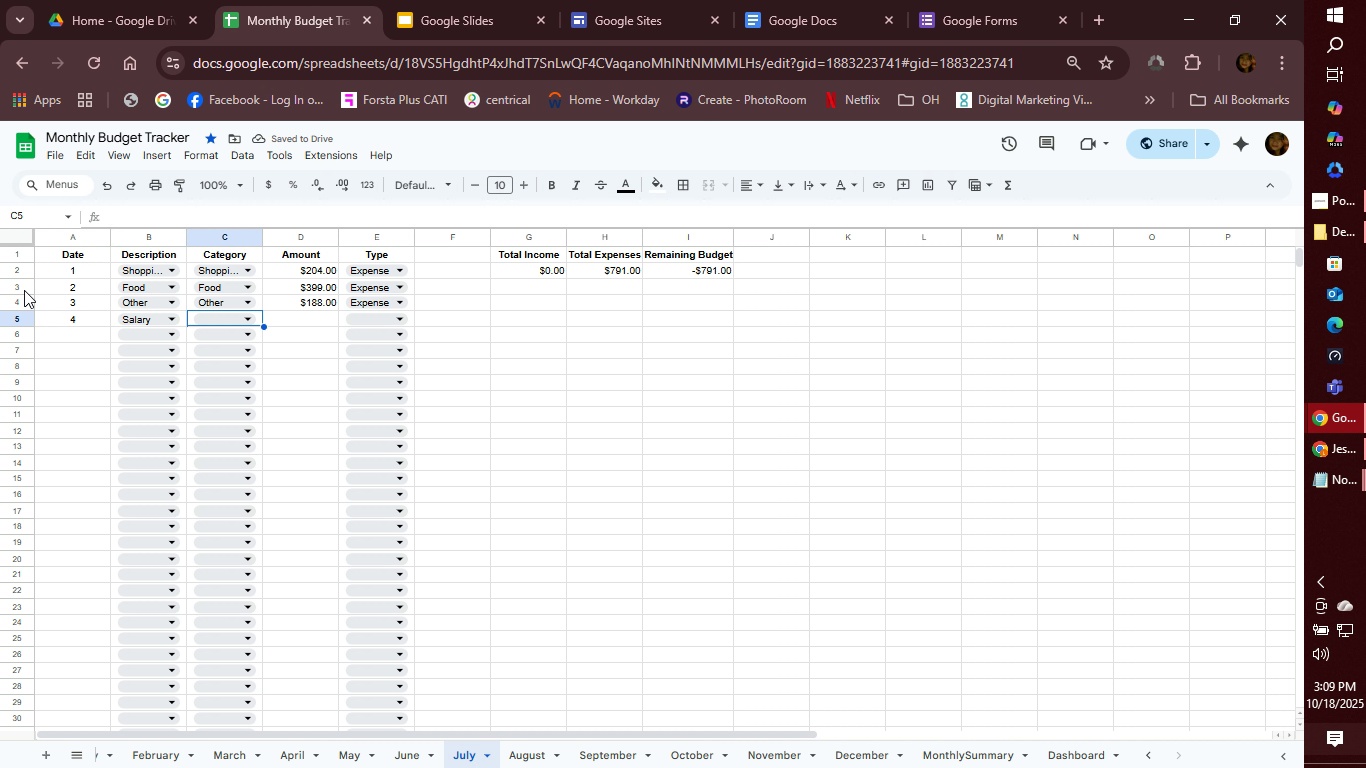 
type(in)
key(Tab)
 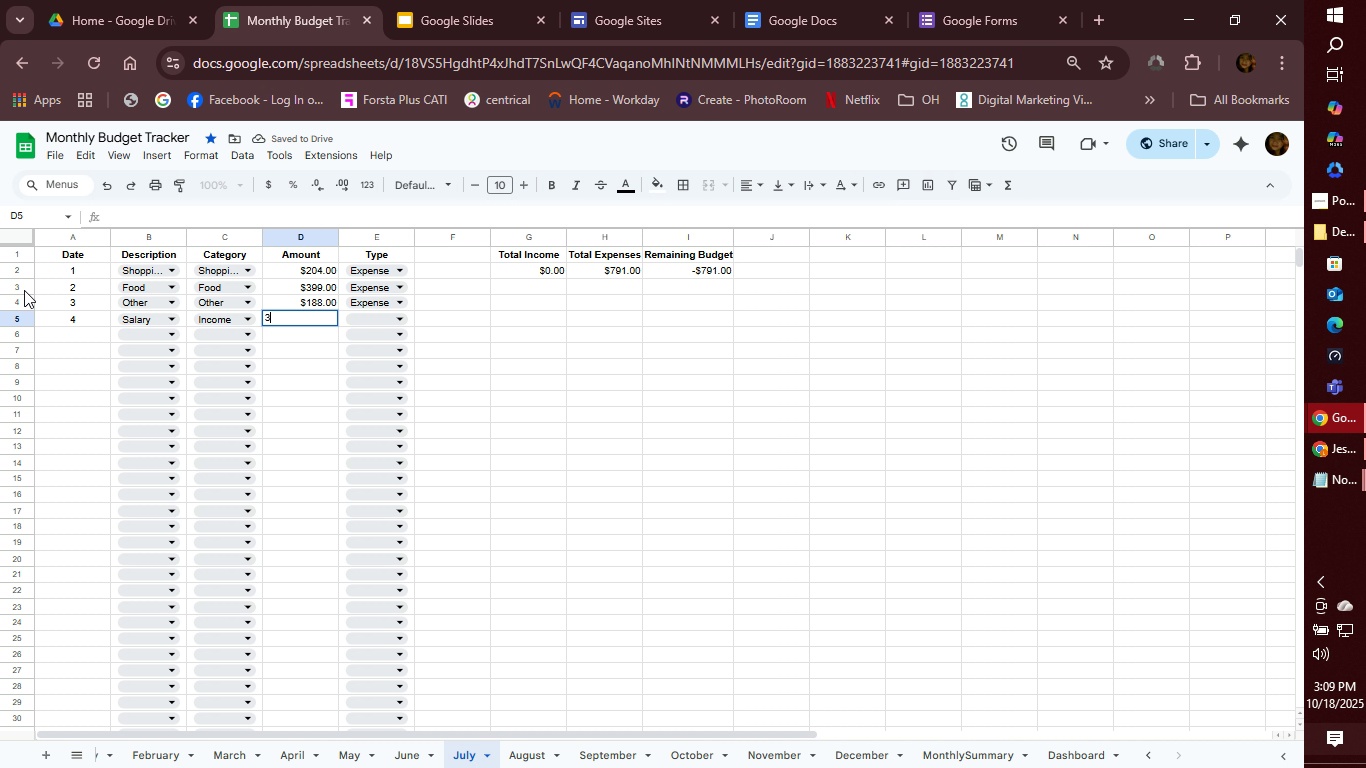 
type(3824in)
 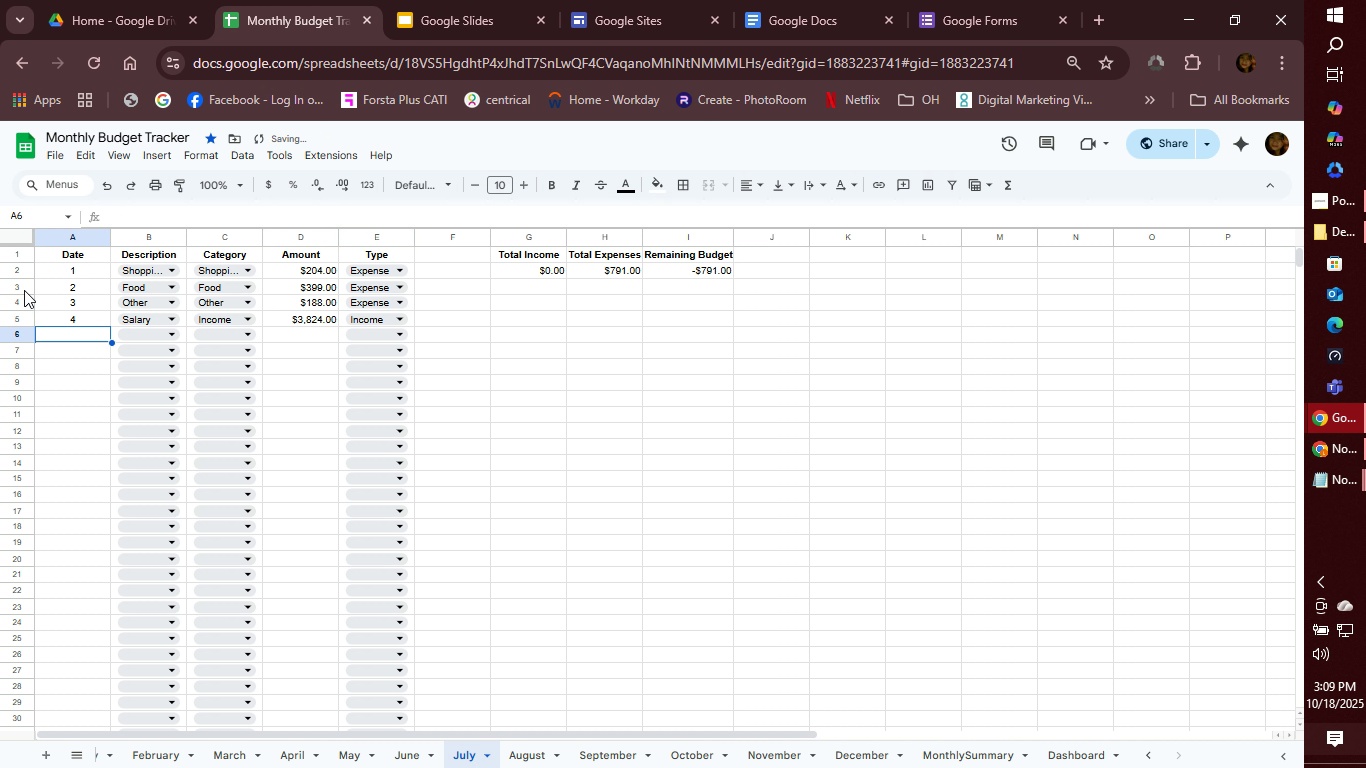 
hold_key(key=Tab, duration=0.33)
 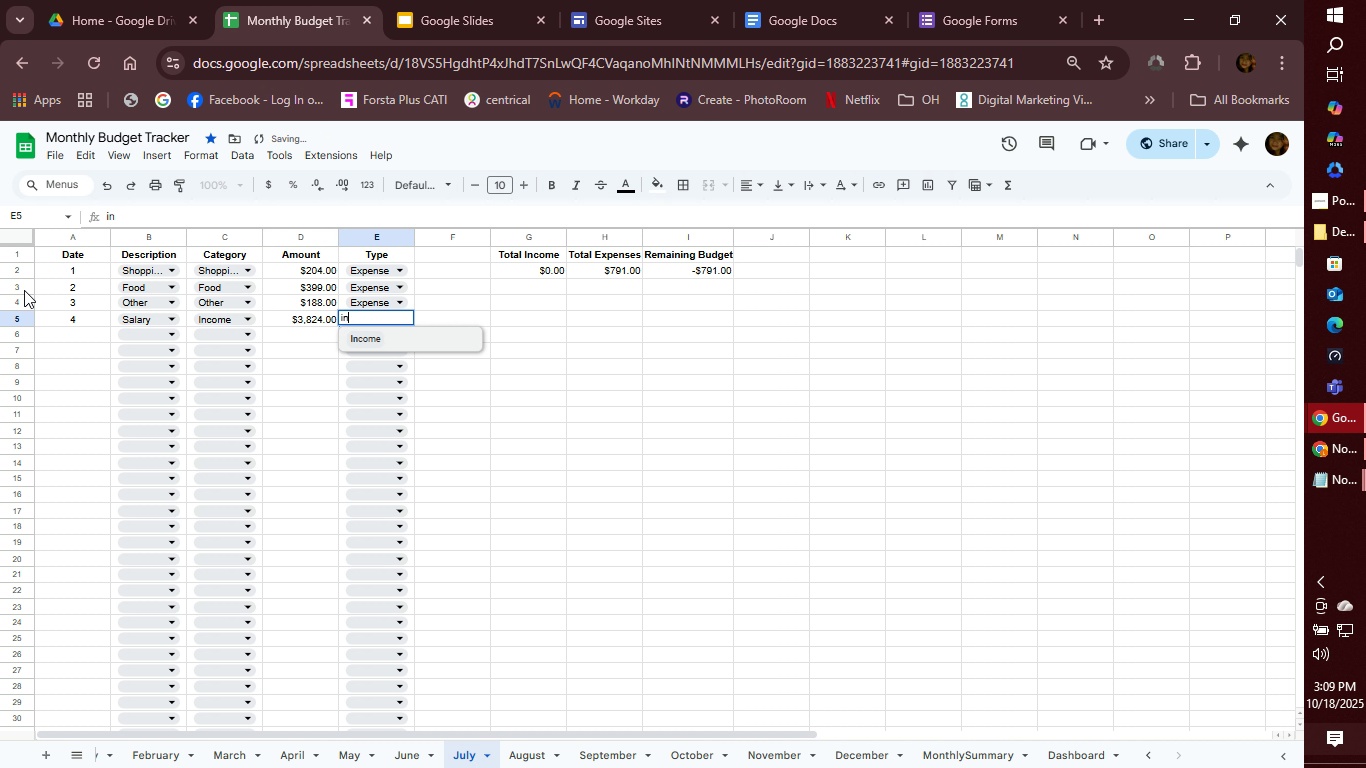 
key(Enter)
 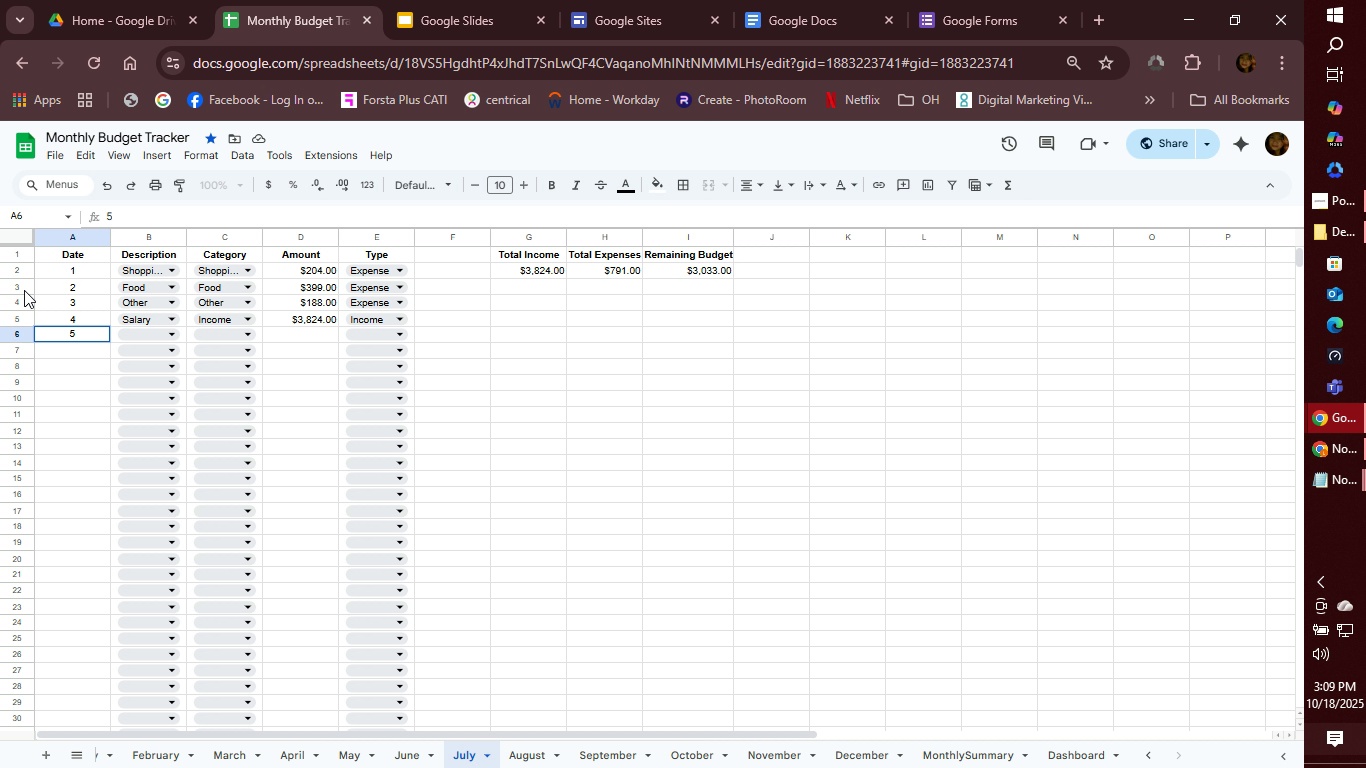 
wait(16.66)
 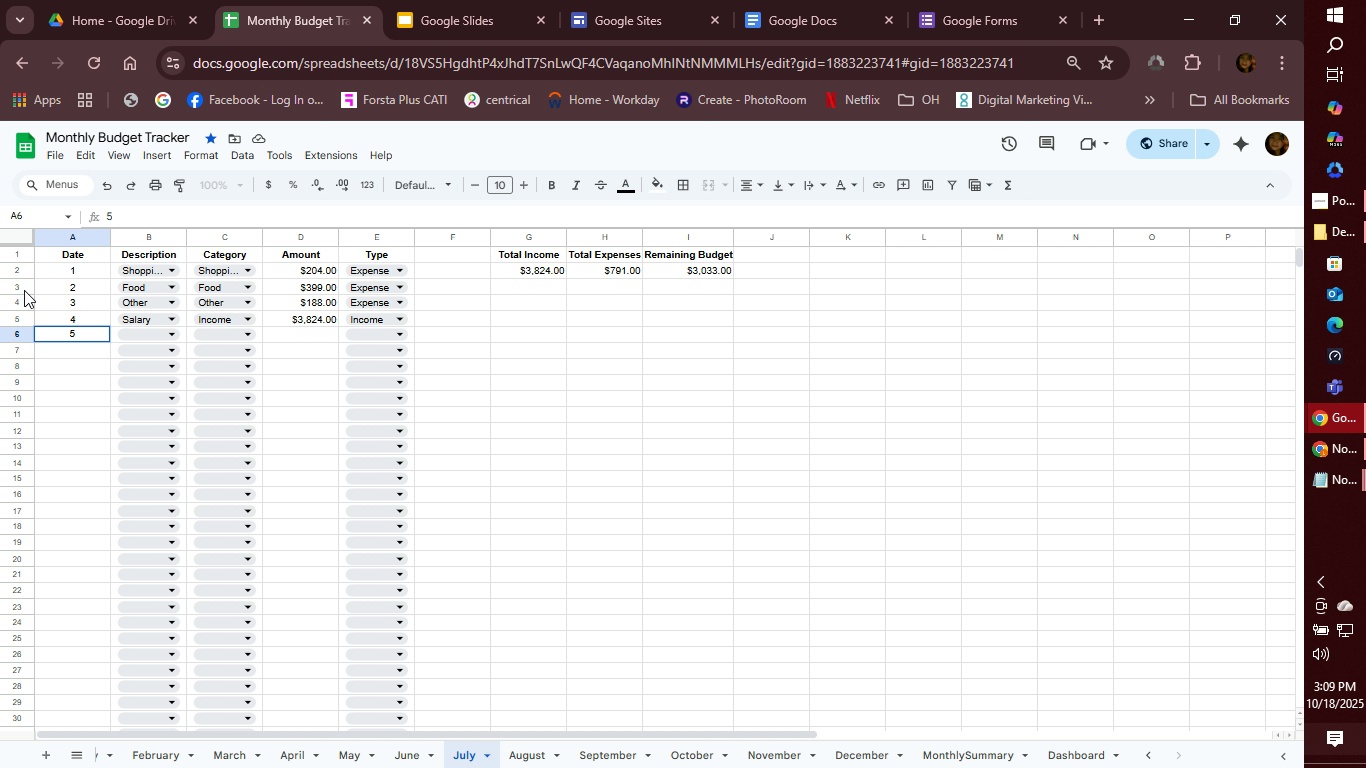 
key(5)
 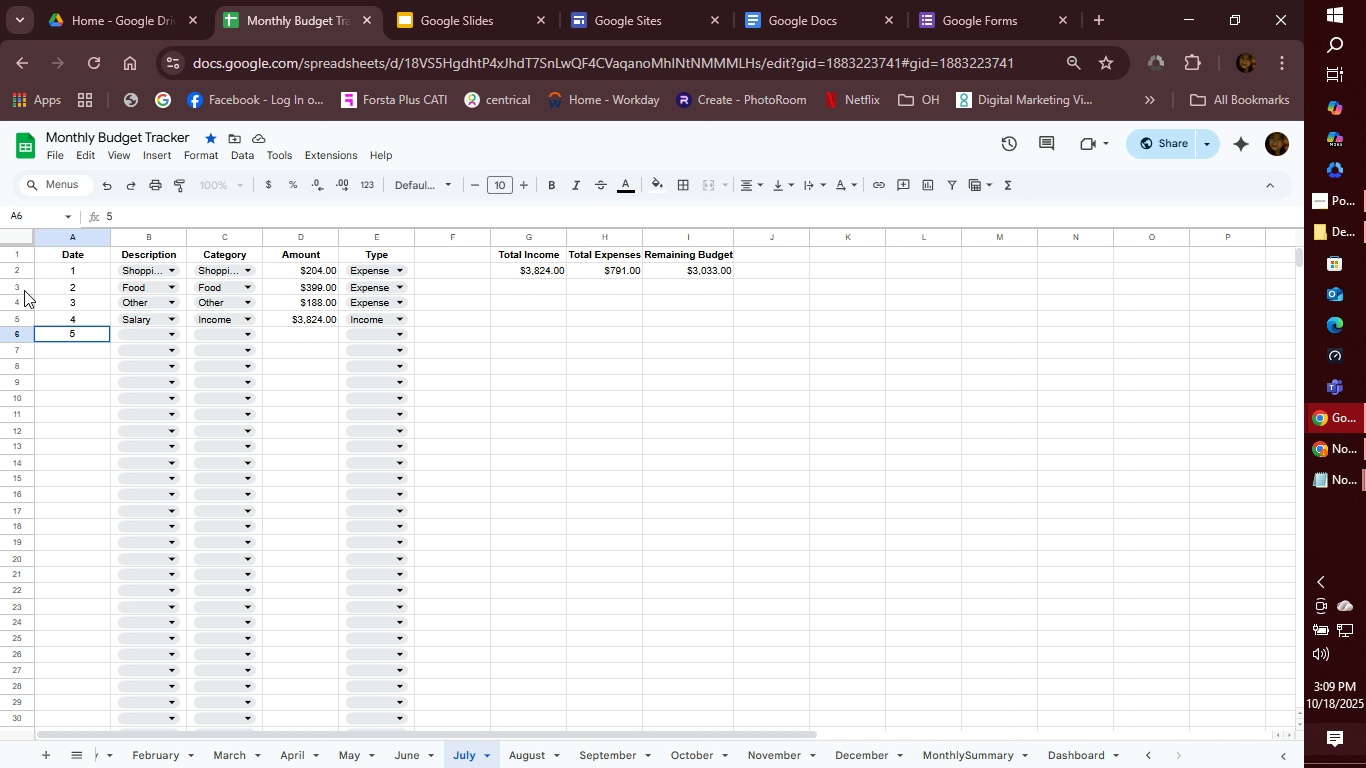 
key(Tab)
 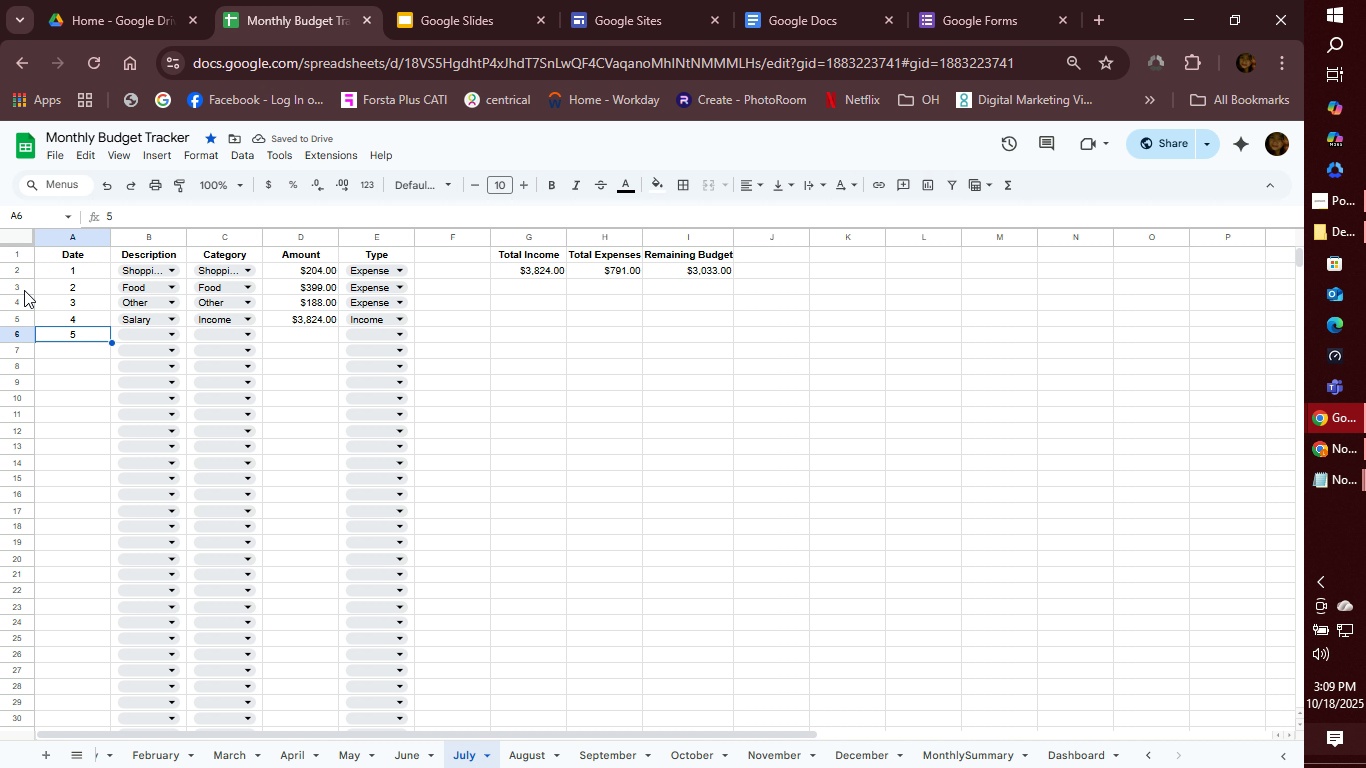 
key(ArrowLeft)
 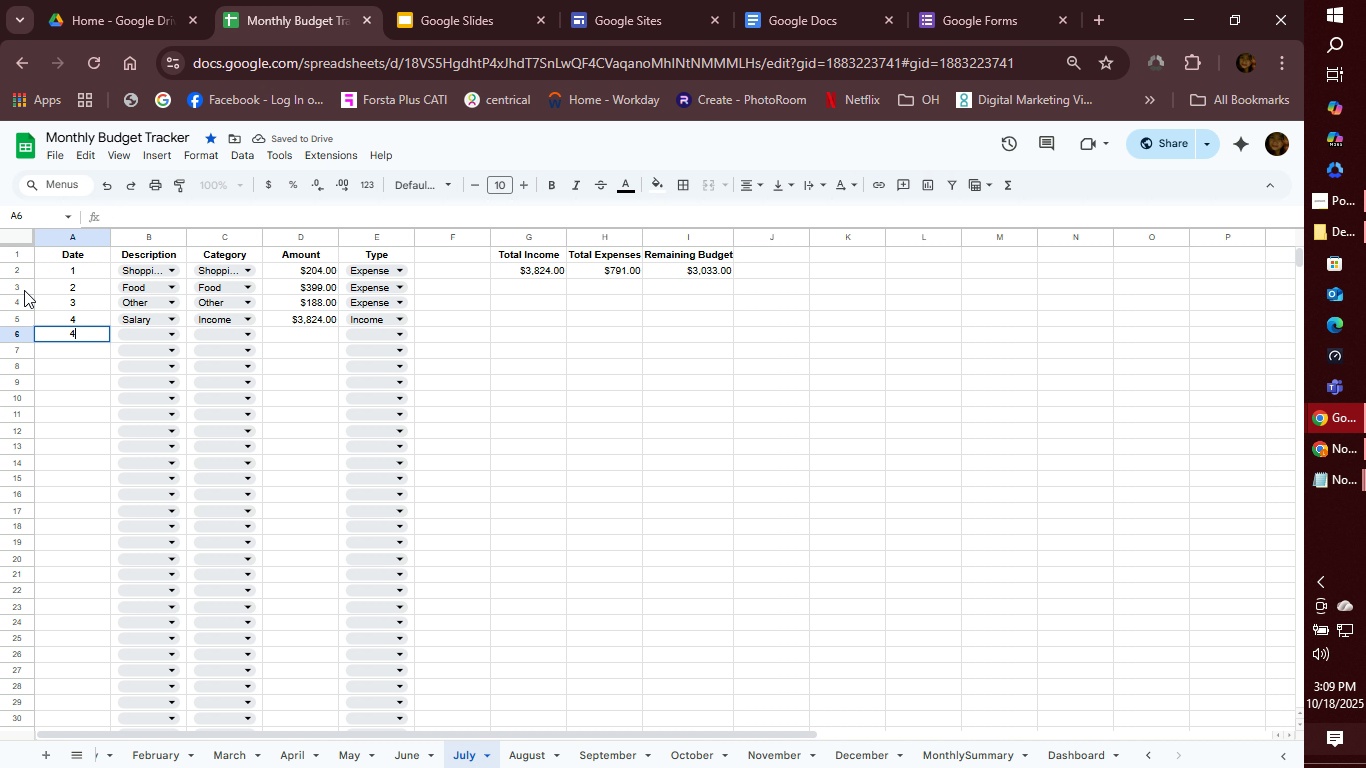 
key(4)
 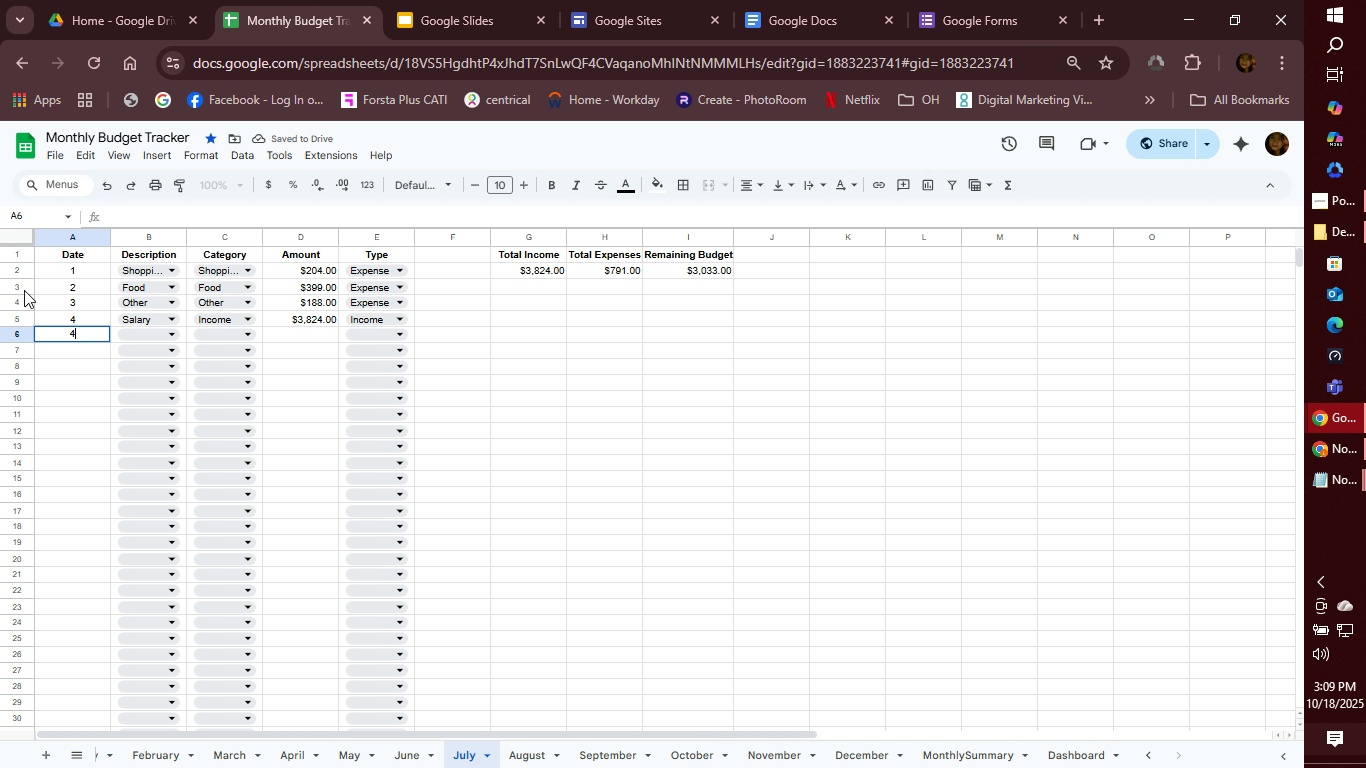 
key(Tab)
 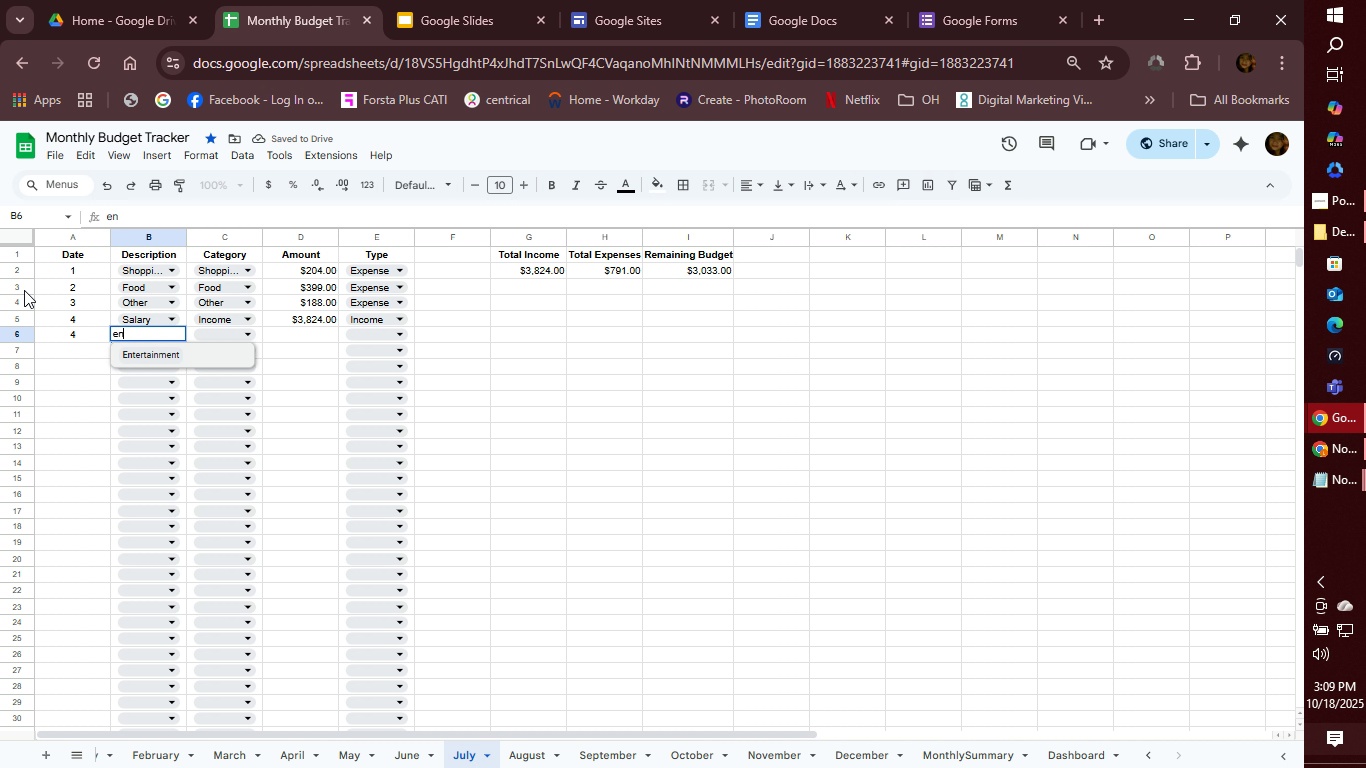 
type(en)
key(Tab)
type(en)
key(Tab)
type(180)
key(Tab)
 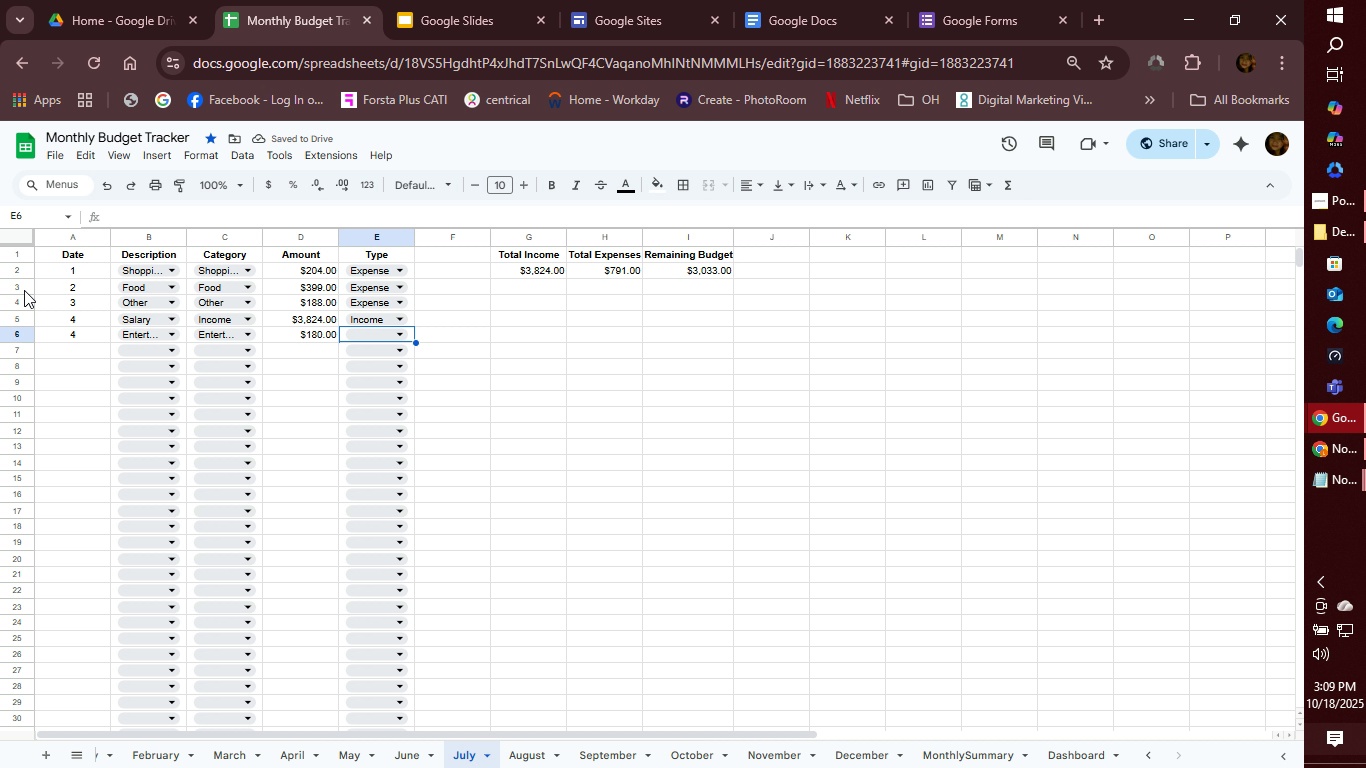 
key(E)
 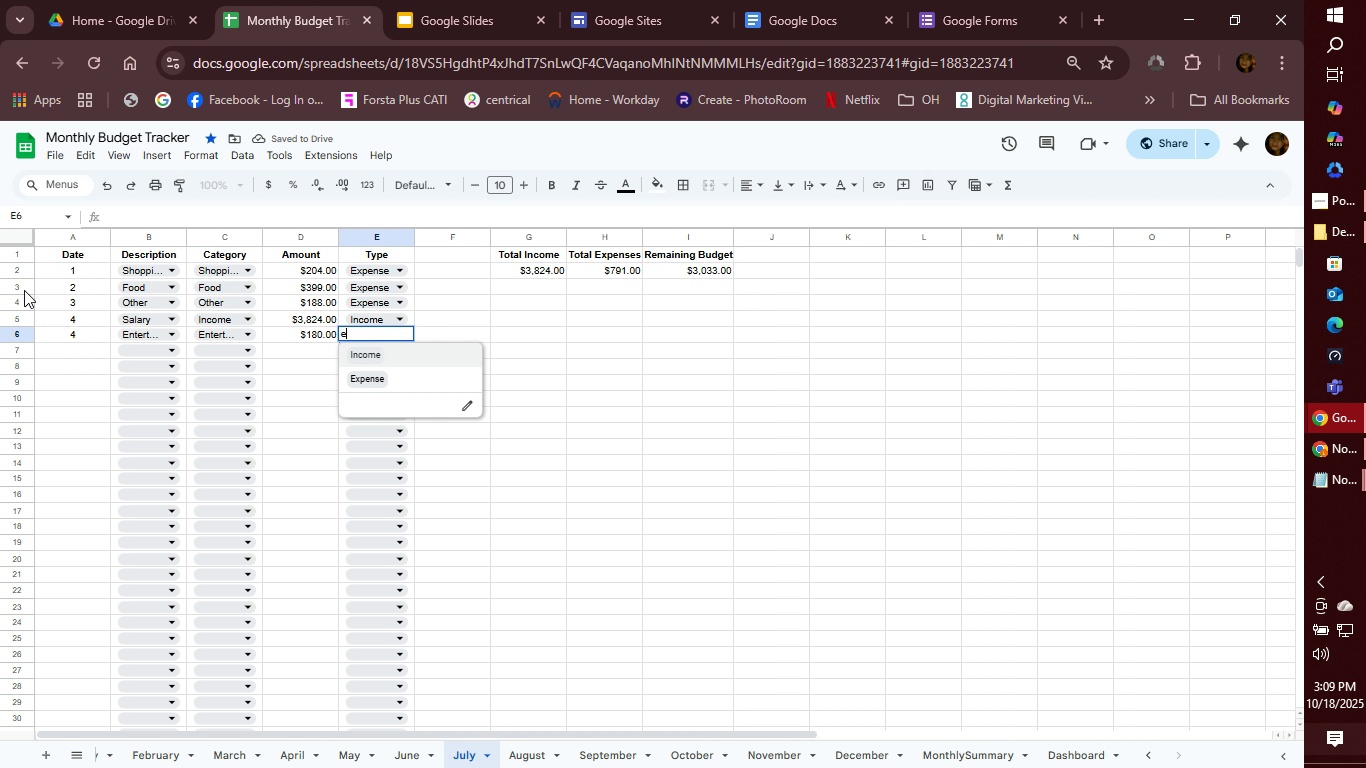 
key(Enter)
 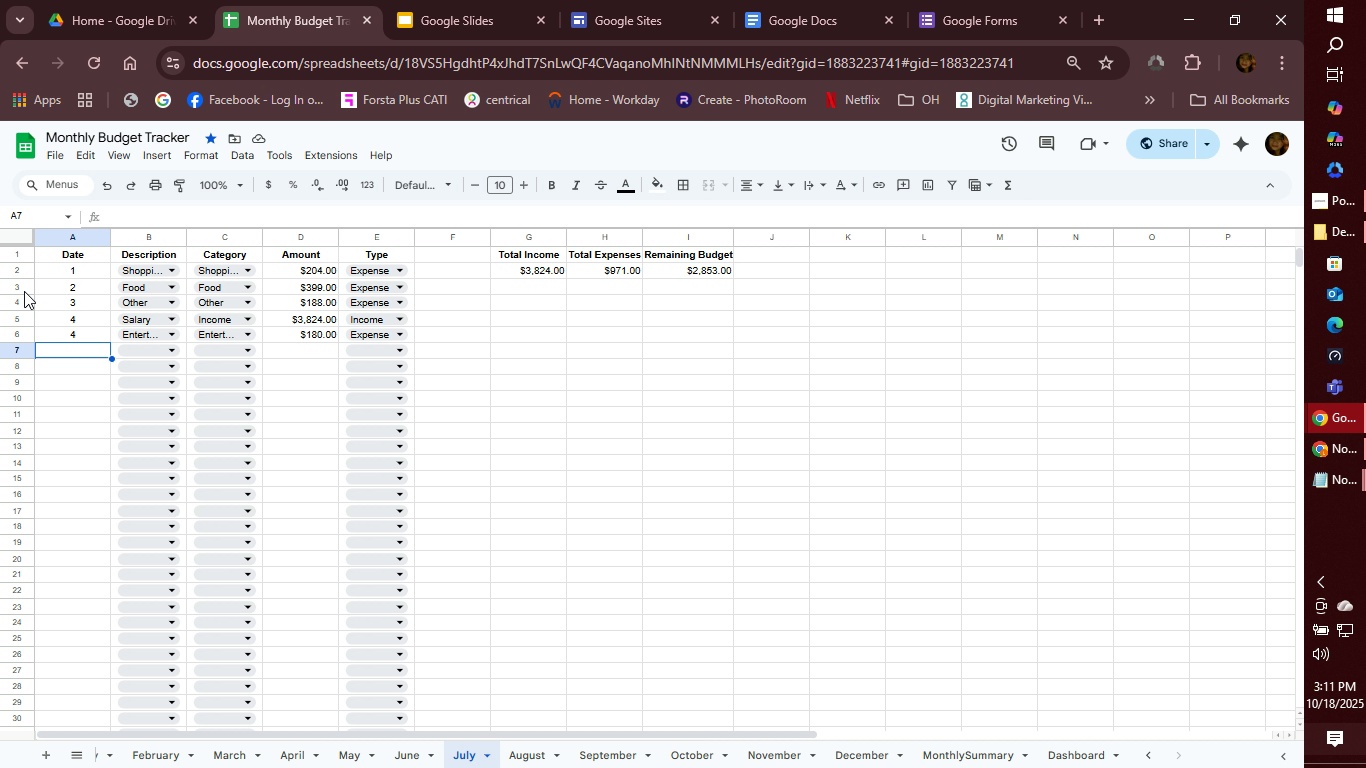 
wait(78.46)
 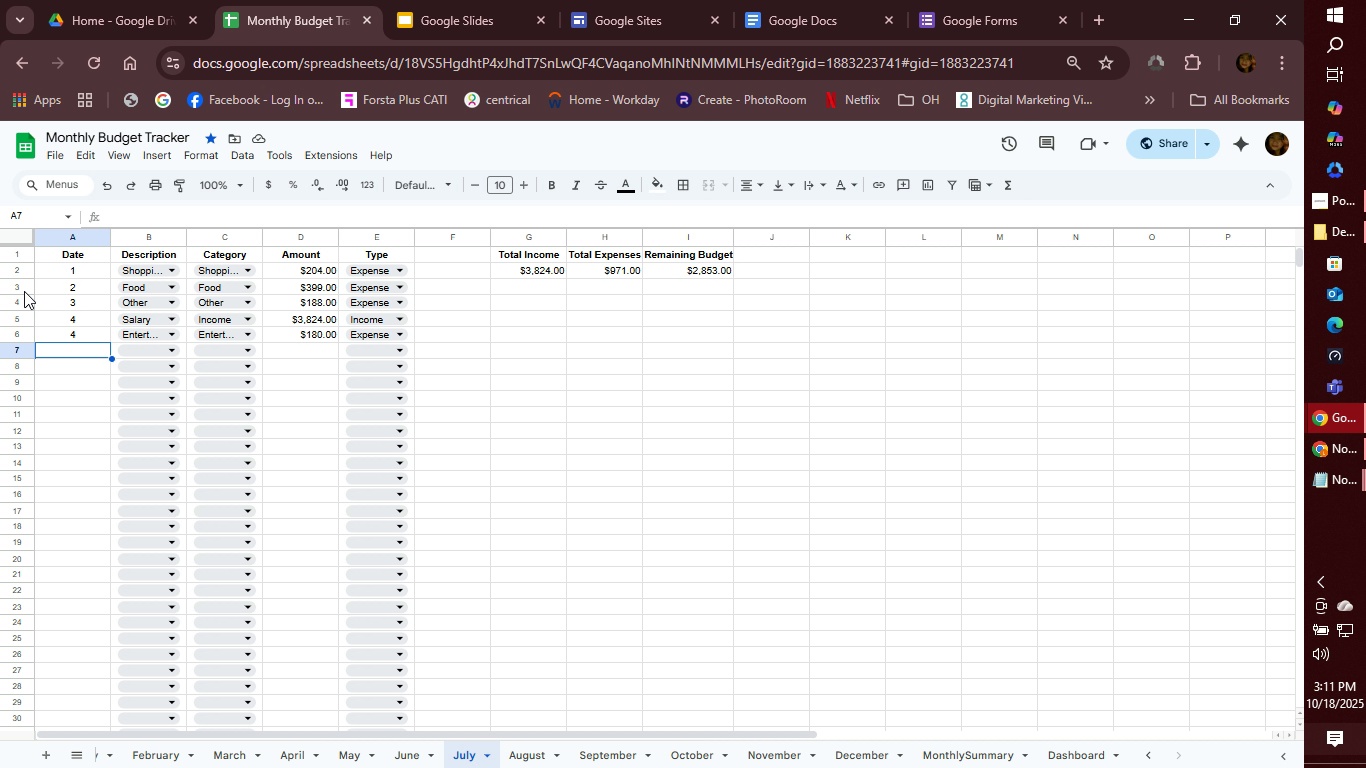 
left_click([1215, 370])
 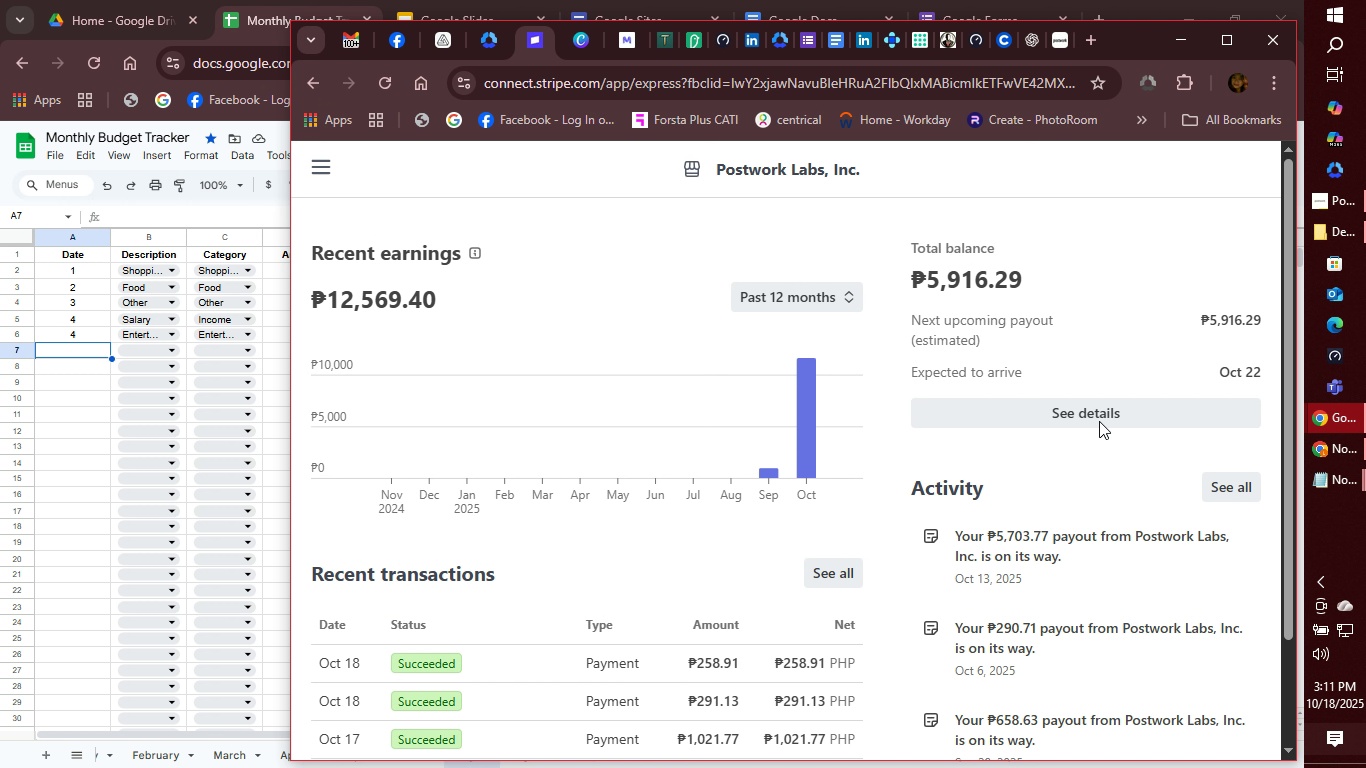 
left_click([1104, 415])
 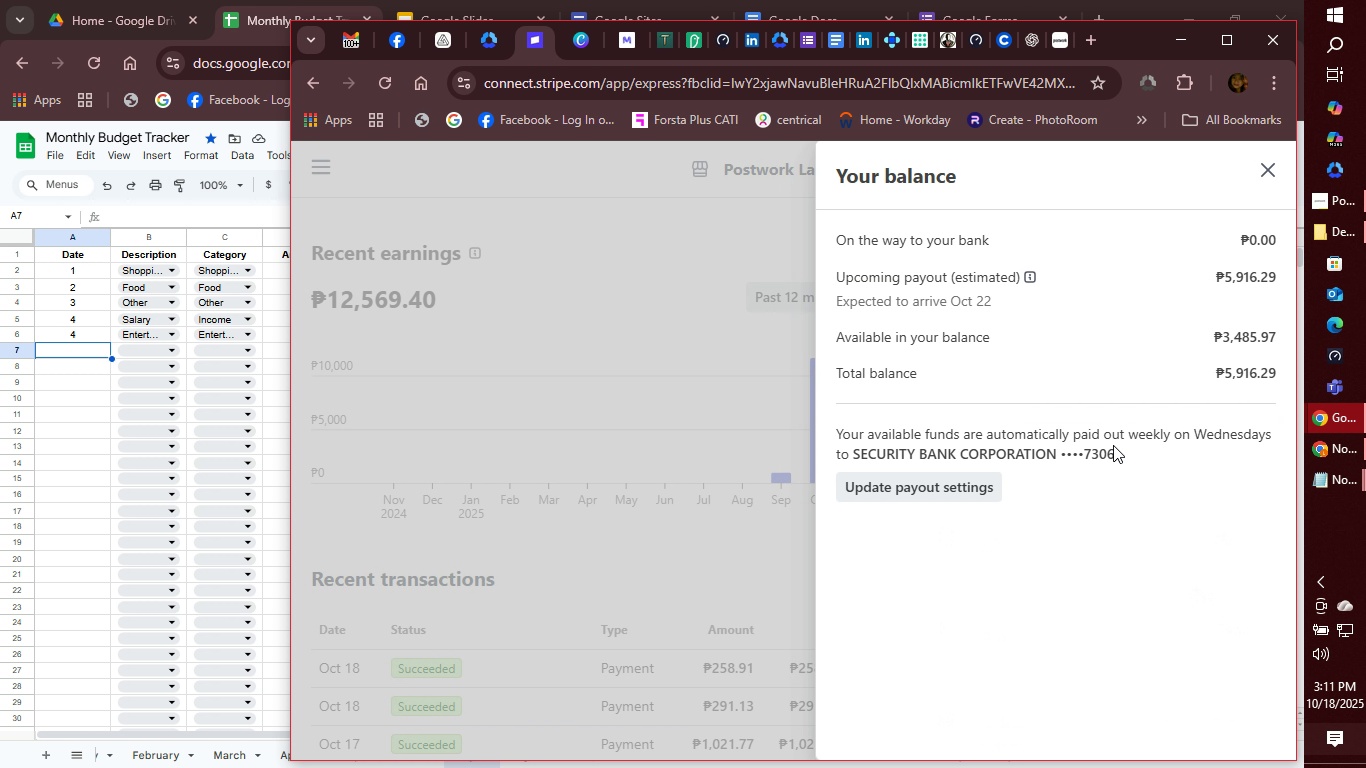 
left_click([1272, 176])
 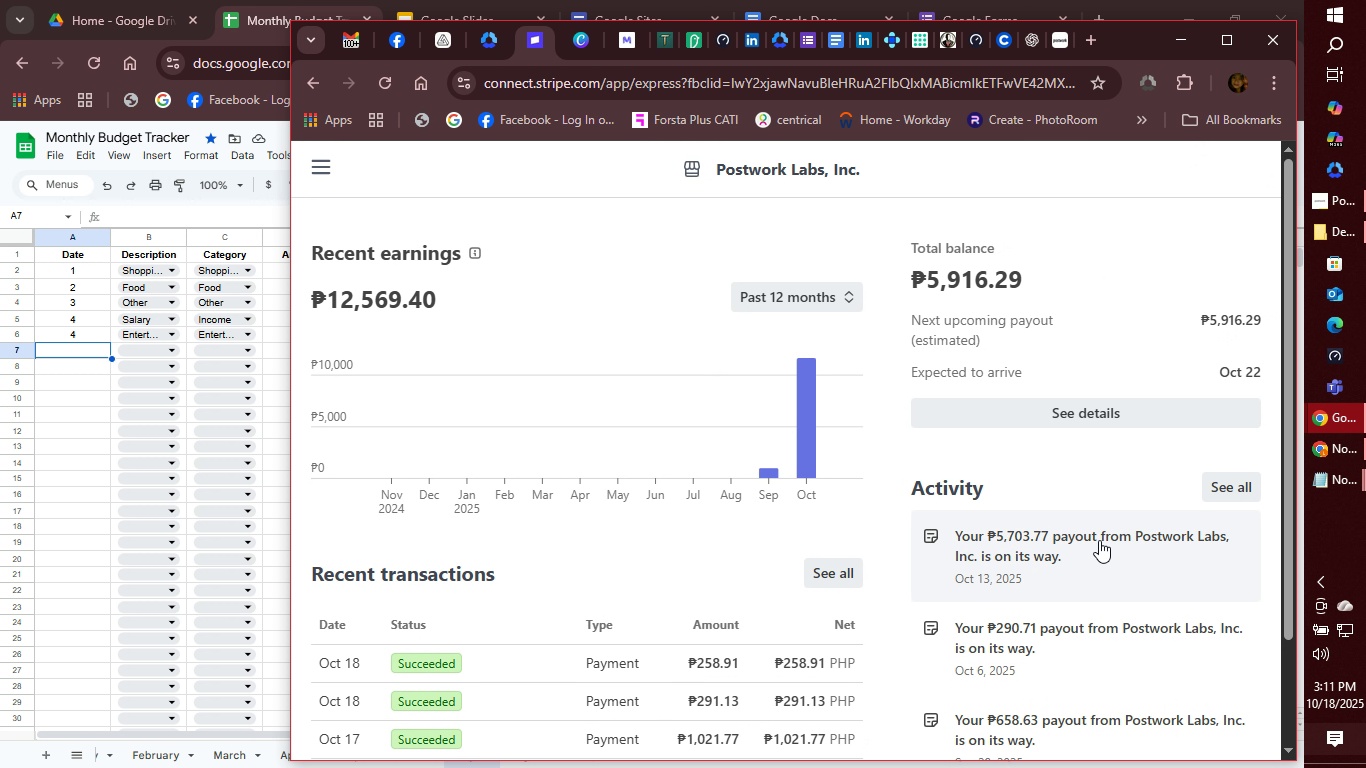 
left_click_drag(start_coordinate=[1288, 540], to_coordinate=[1288, 558])
 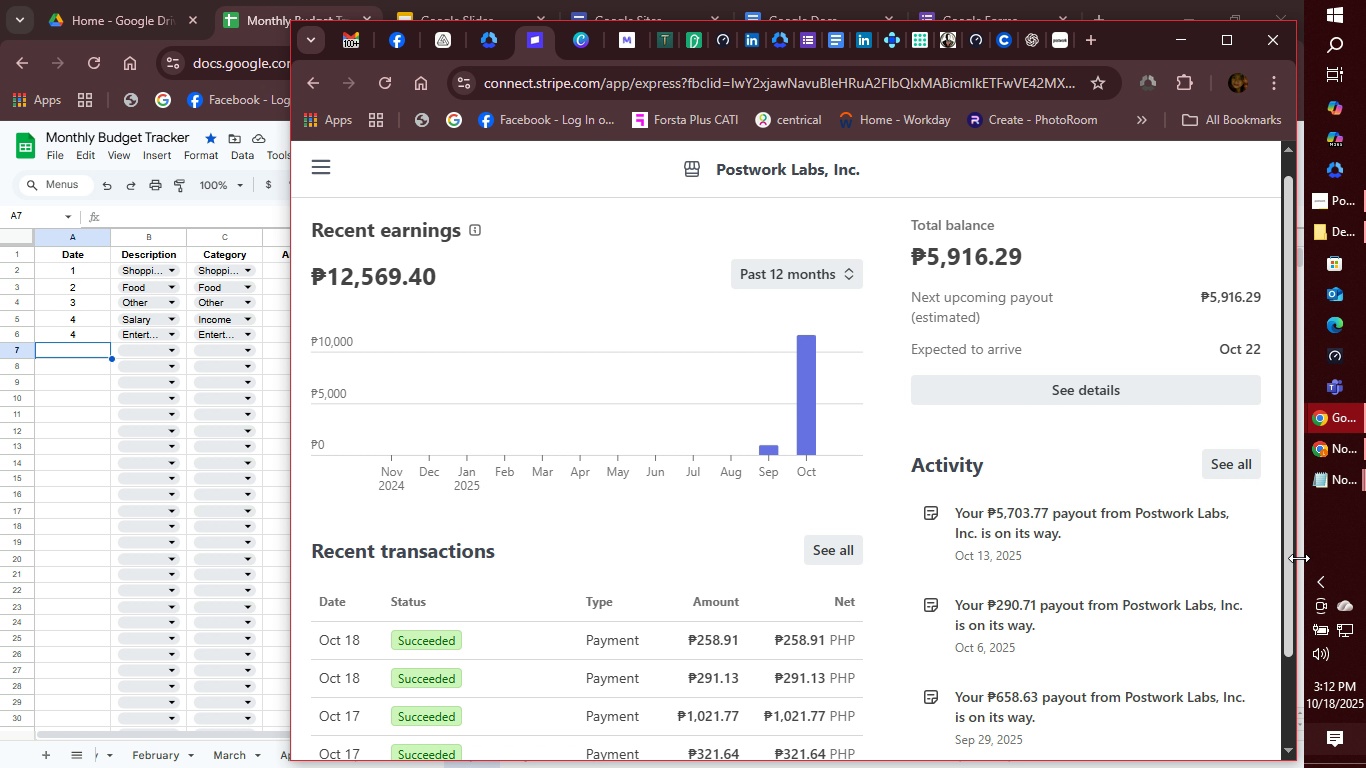 
wait(68.31)
 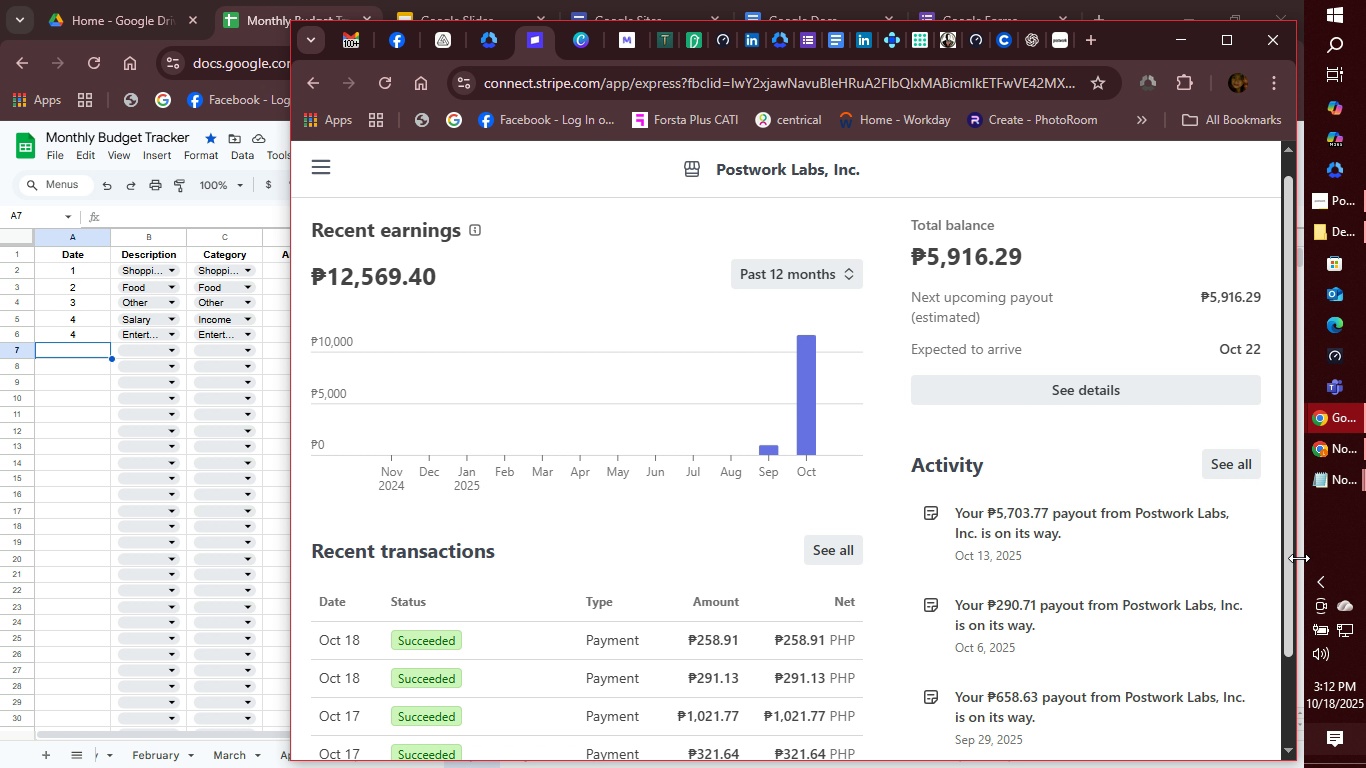 
left_click([1182, 45])
 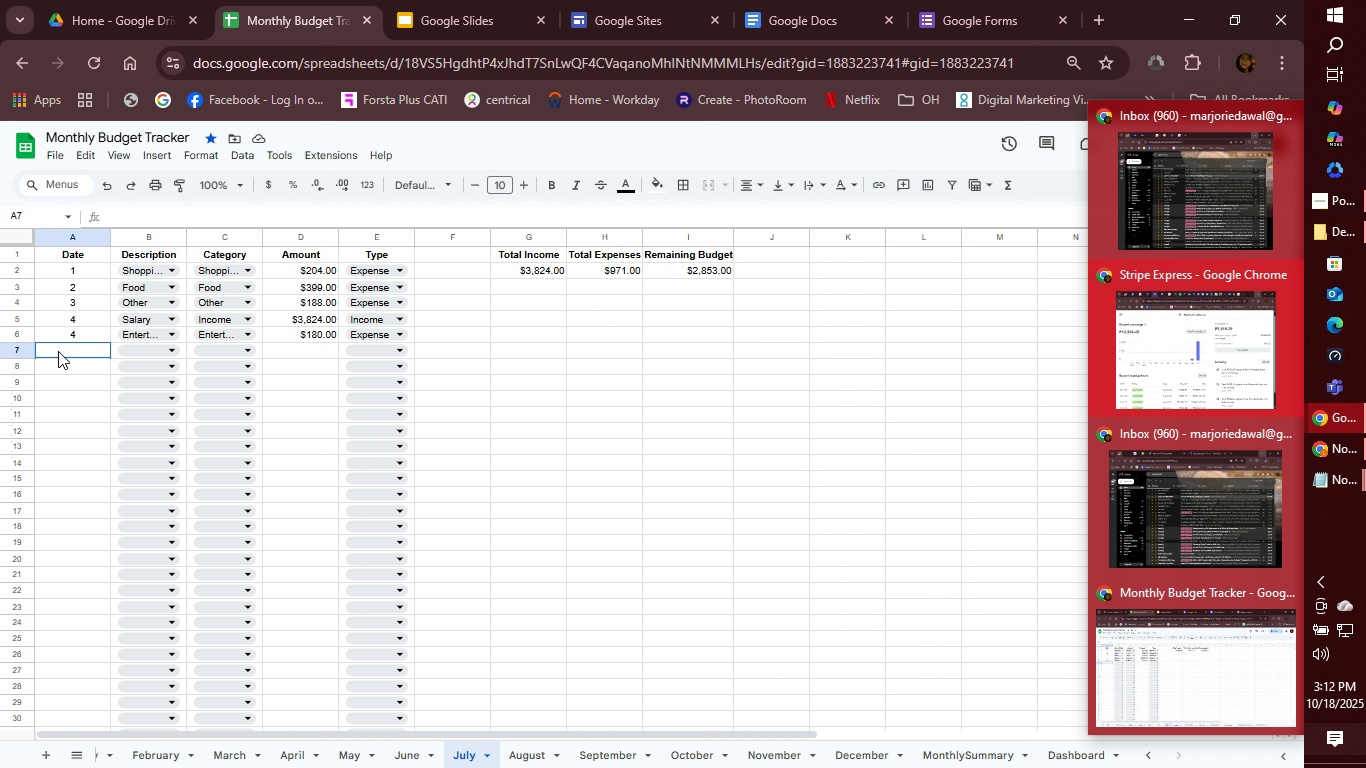 
left_click([58, 351])
 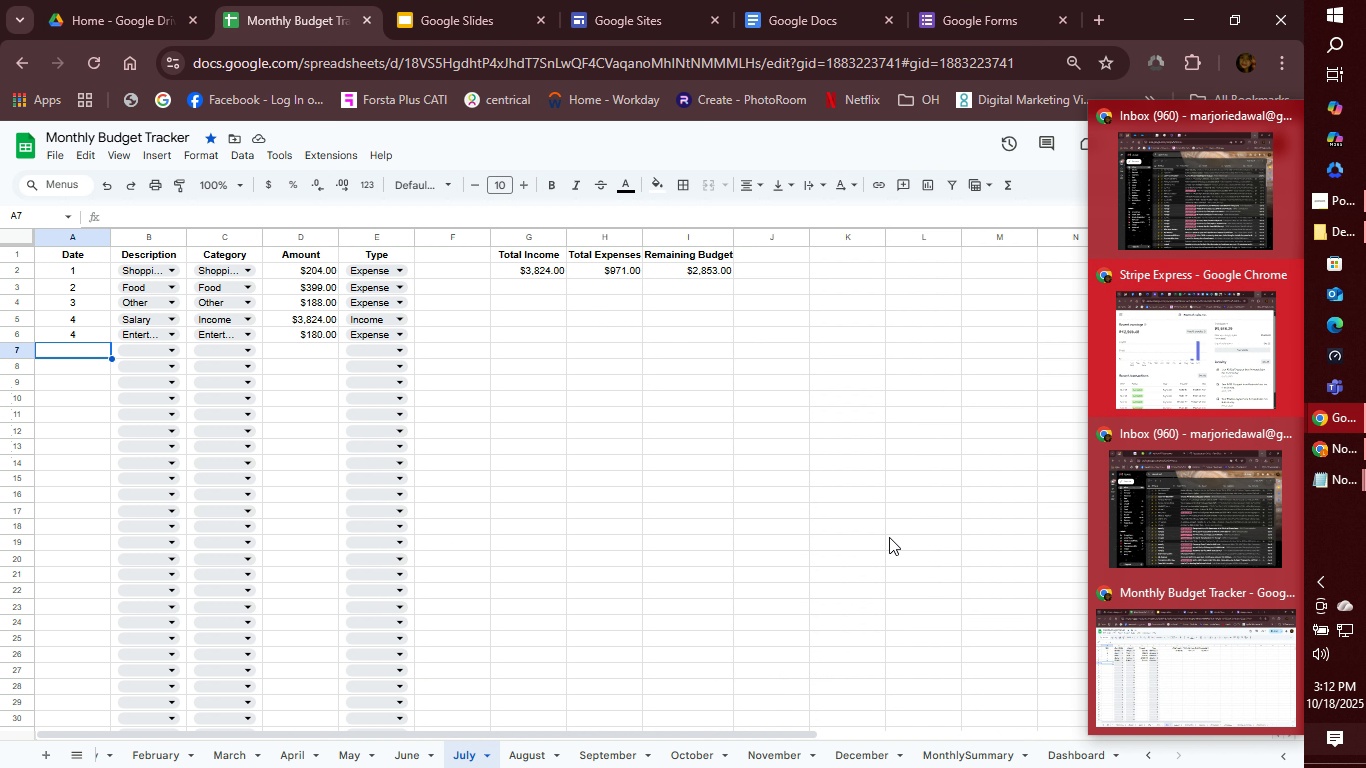 
left_click([1173, 673])
 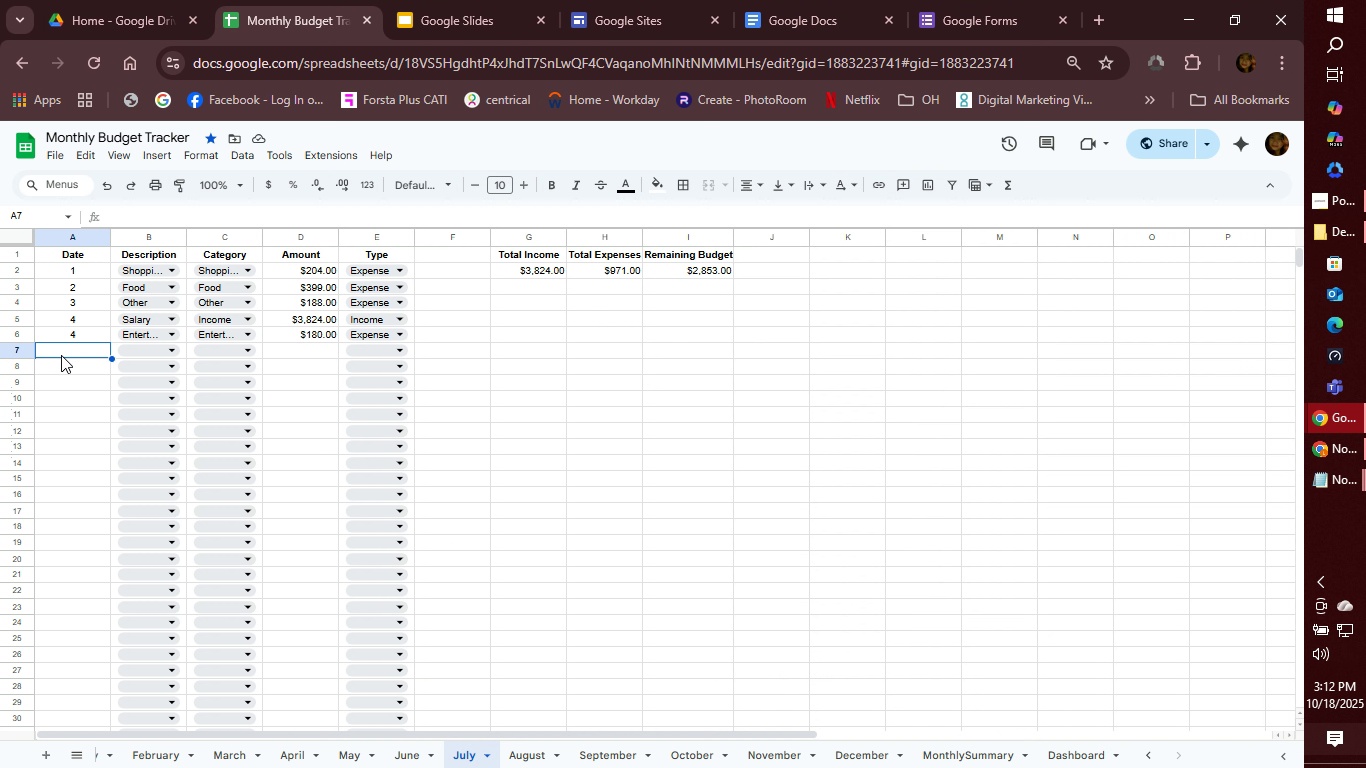 
left_click([61, 355])
 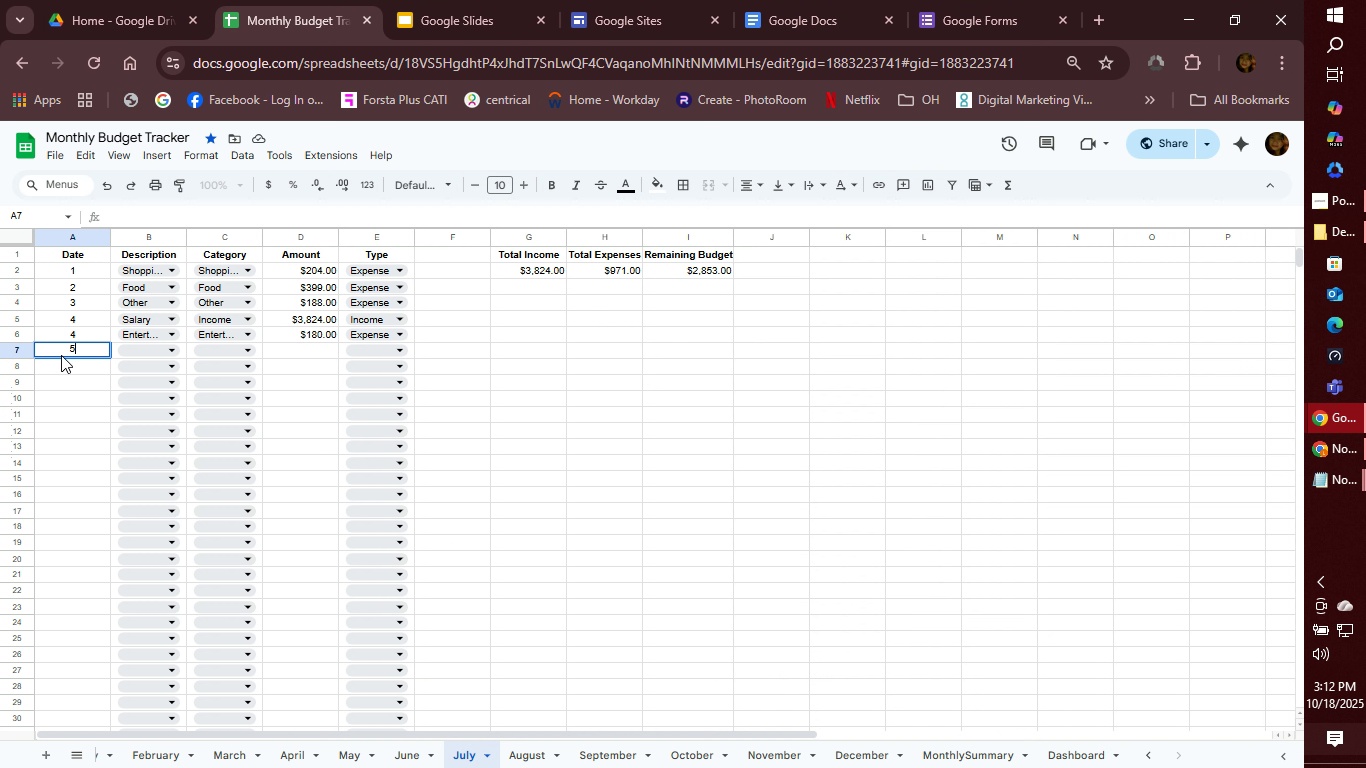 
key(5)
 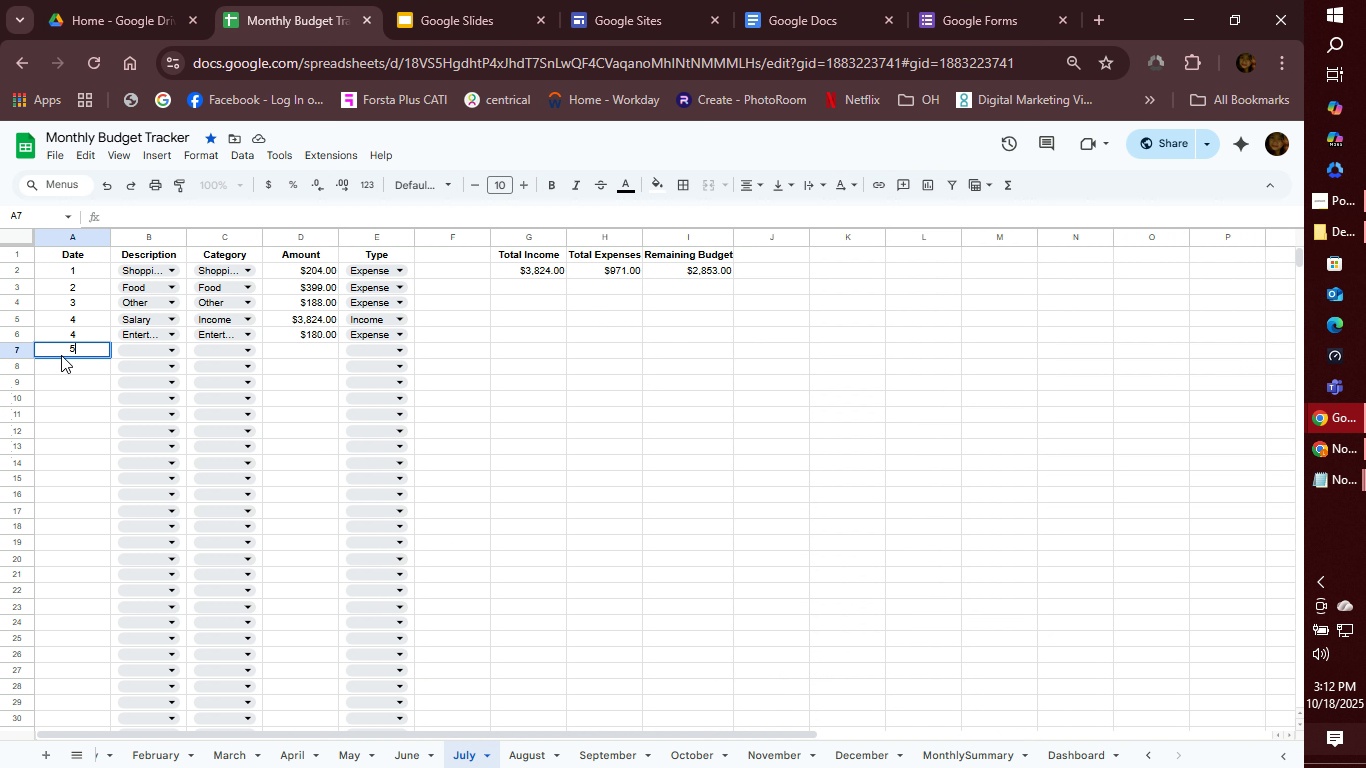 
key(Tab)
 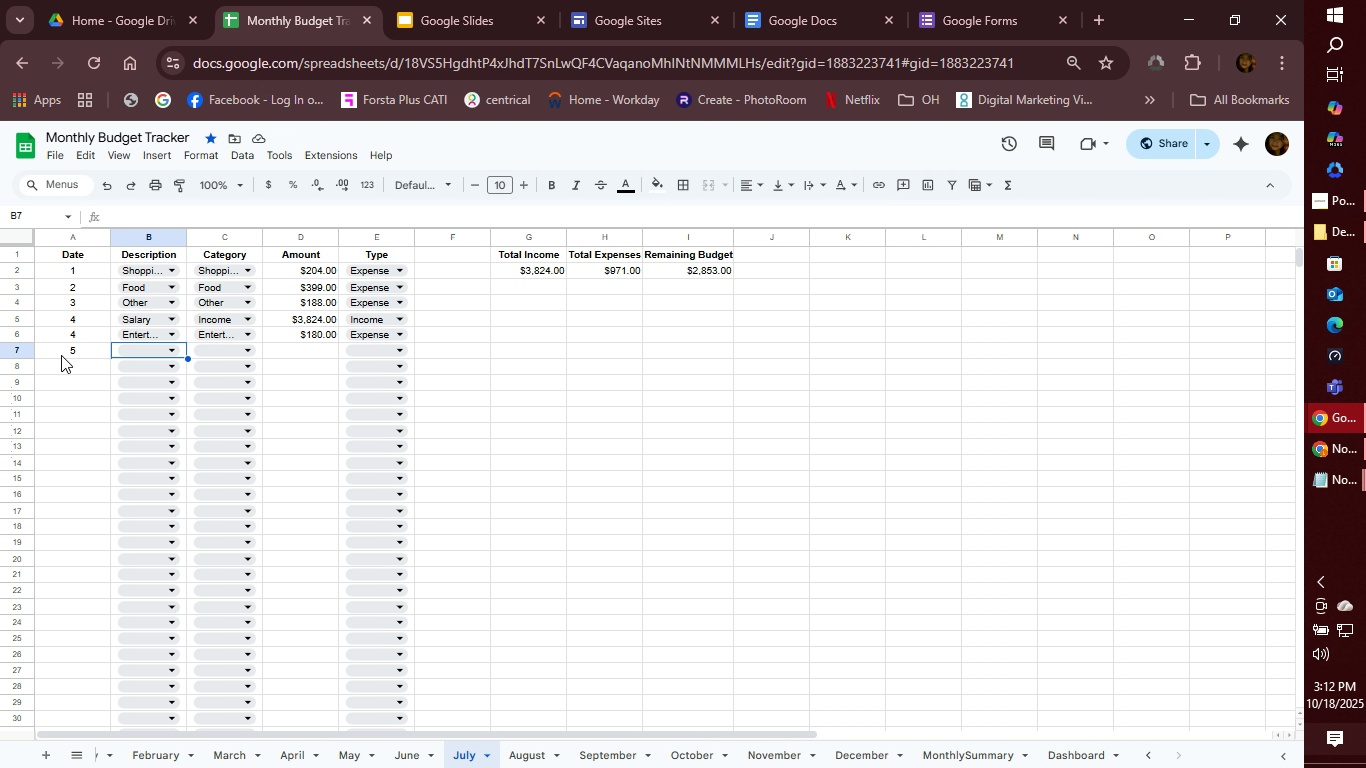 
wait(6.35)
 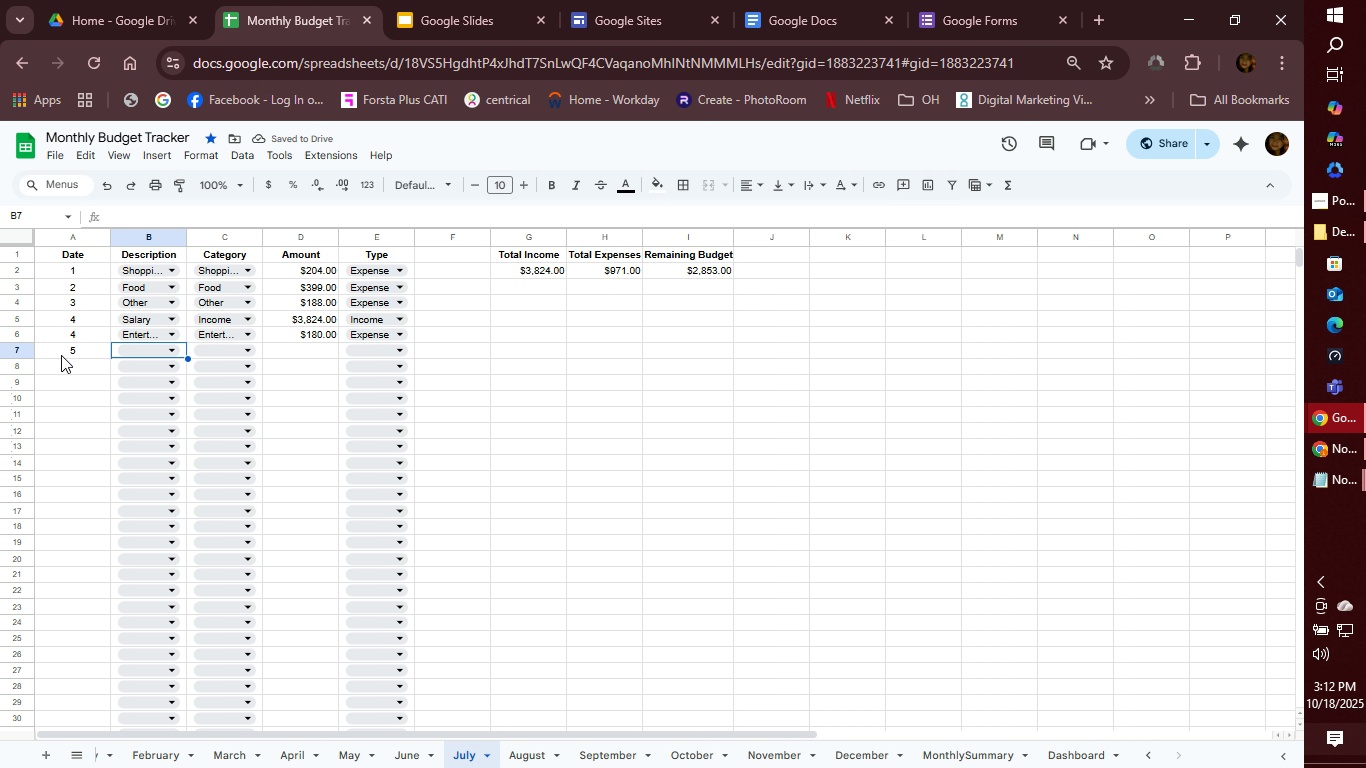 
type(en)
key(Tab)
type(en)
key(Tab)
 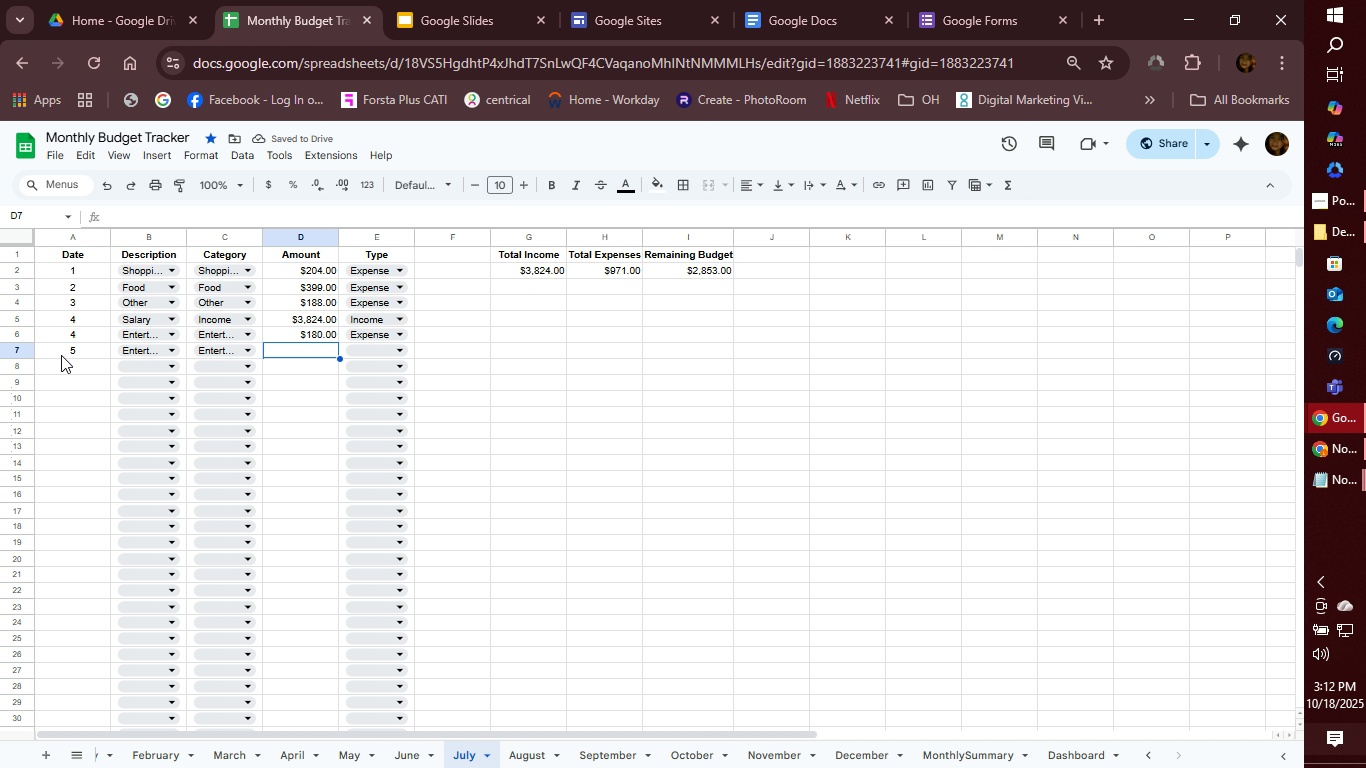 
type(123)
key(Tab)
type(e)
 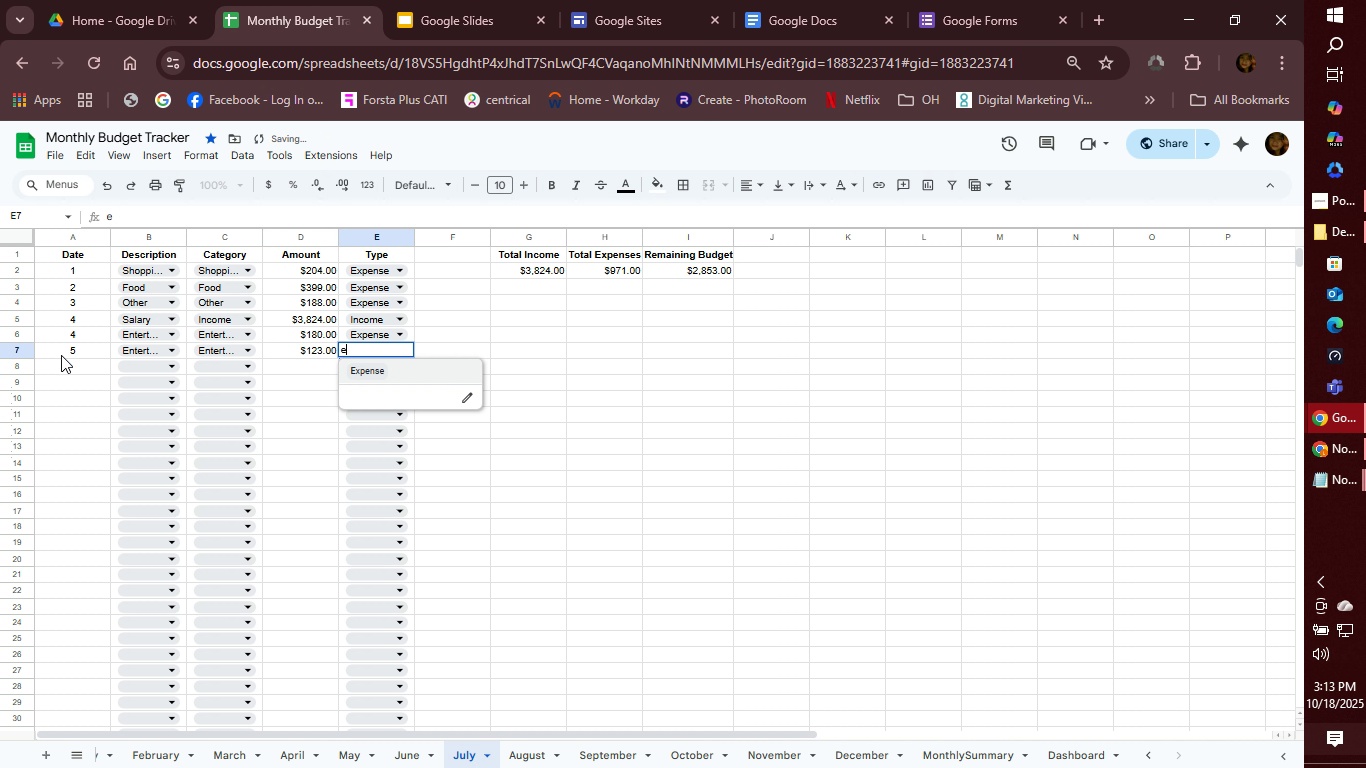 
key(Enter)
 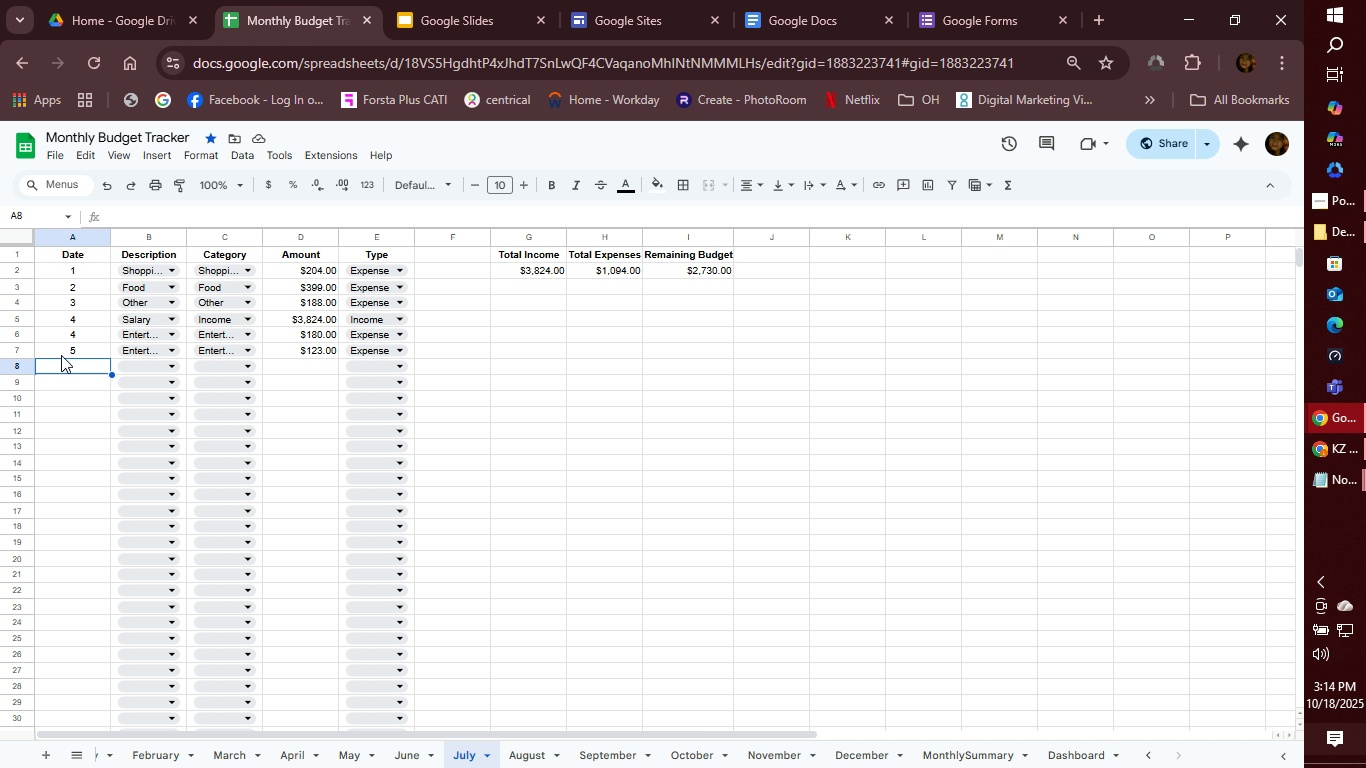 
wait(63.23)
 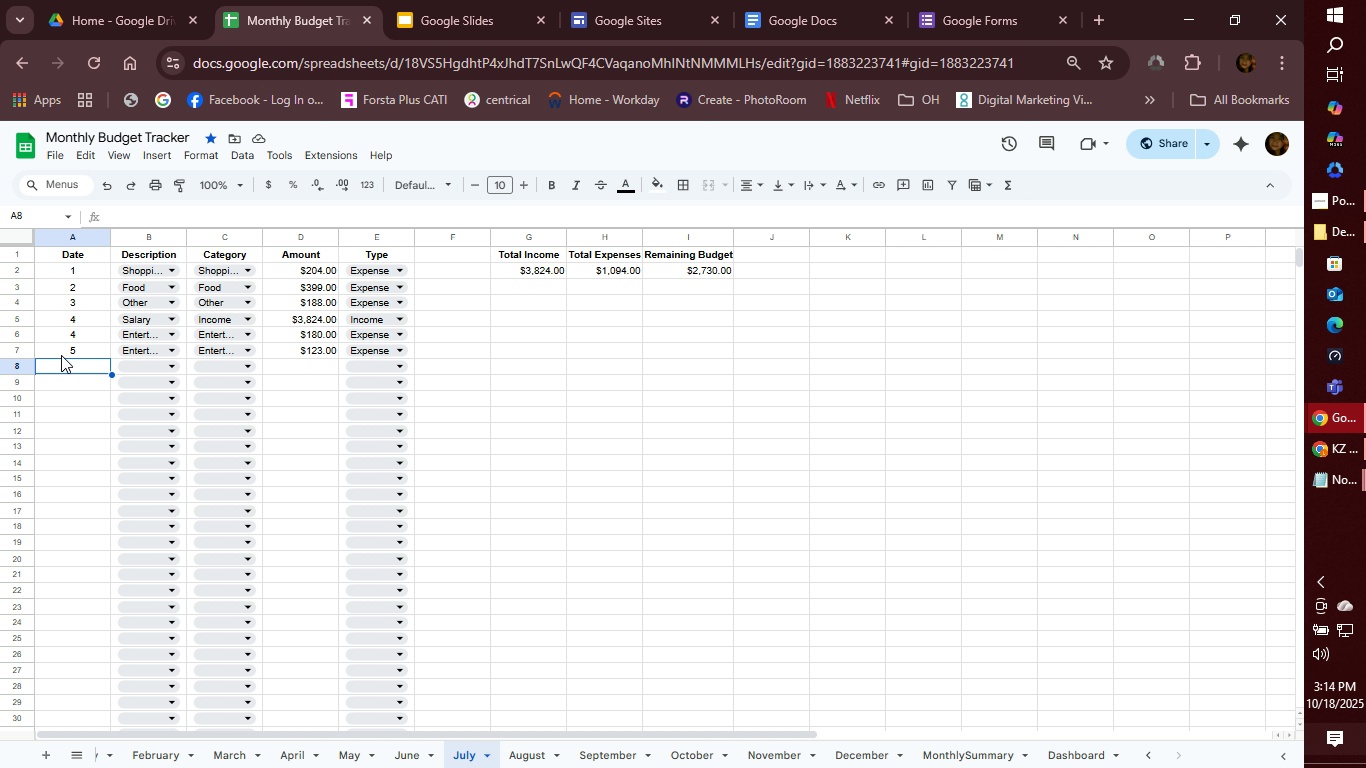 
key(6)
 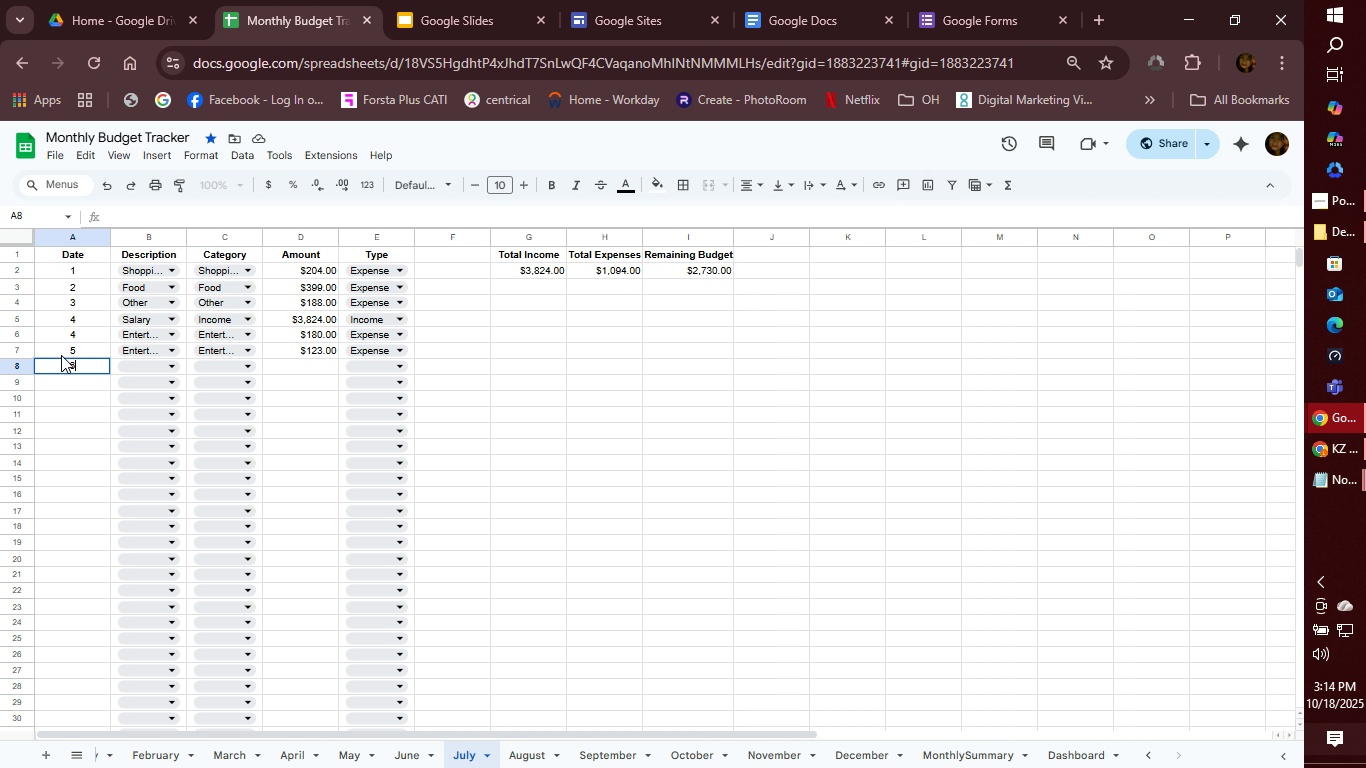 
key(Tab)
 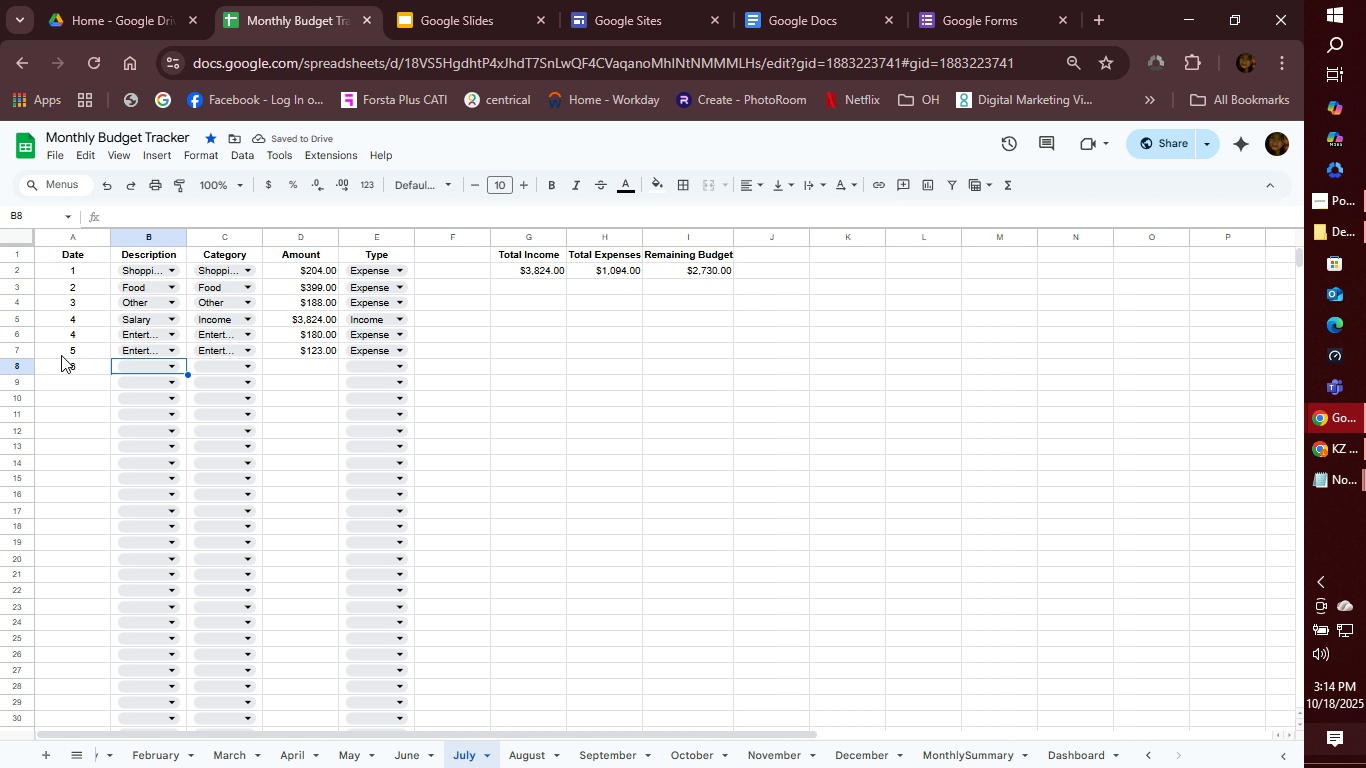 
type(fo)
key(Tab)
type(fo)
key(Tab)
 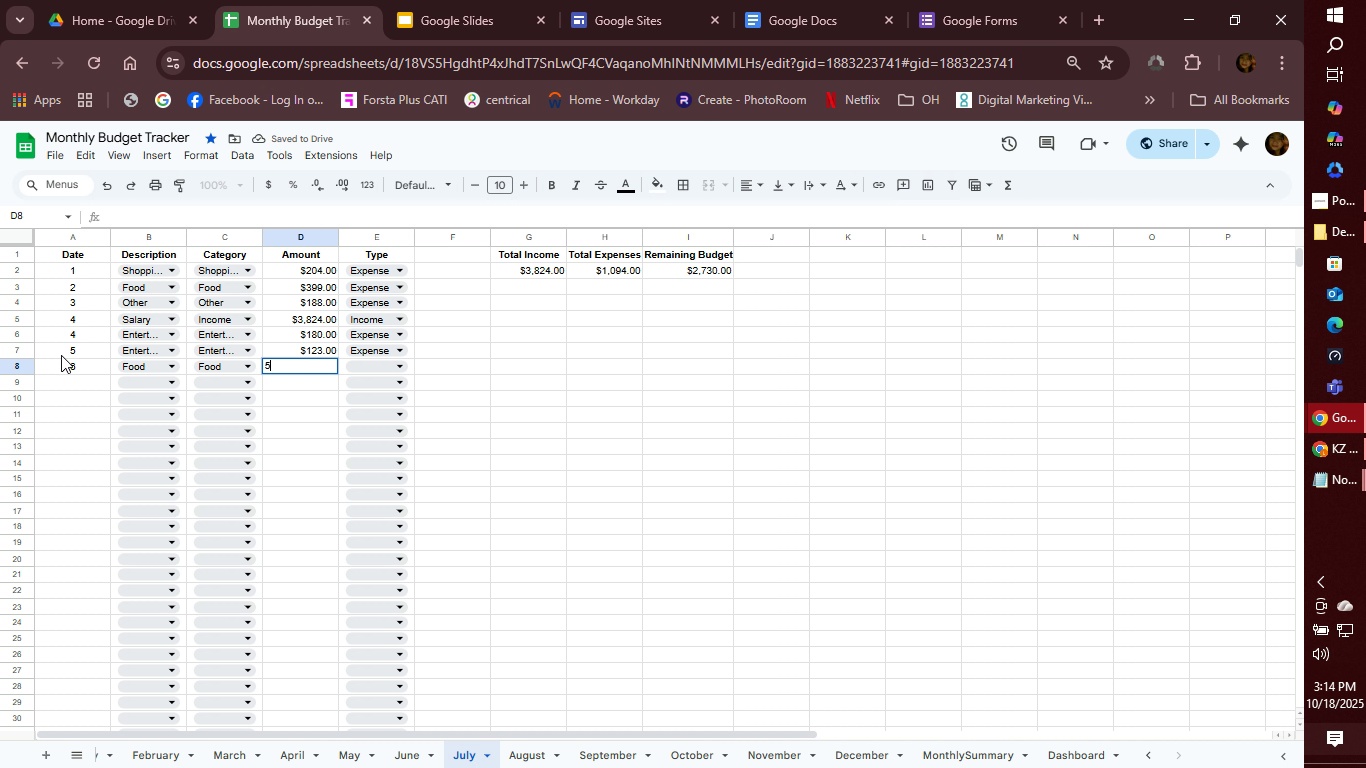 
type(504)
key(Tab)
type(e)
 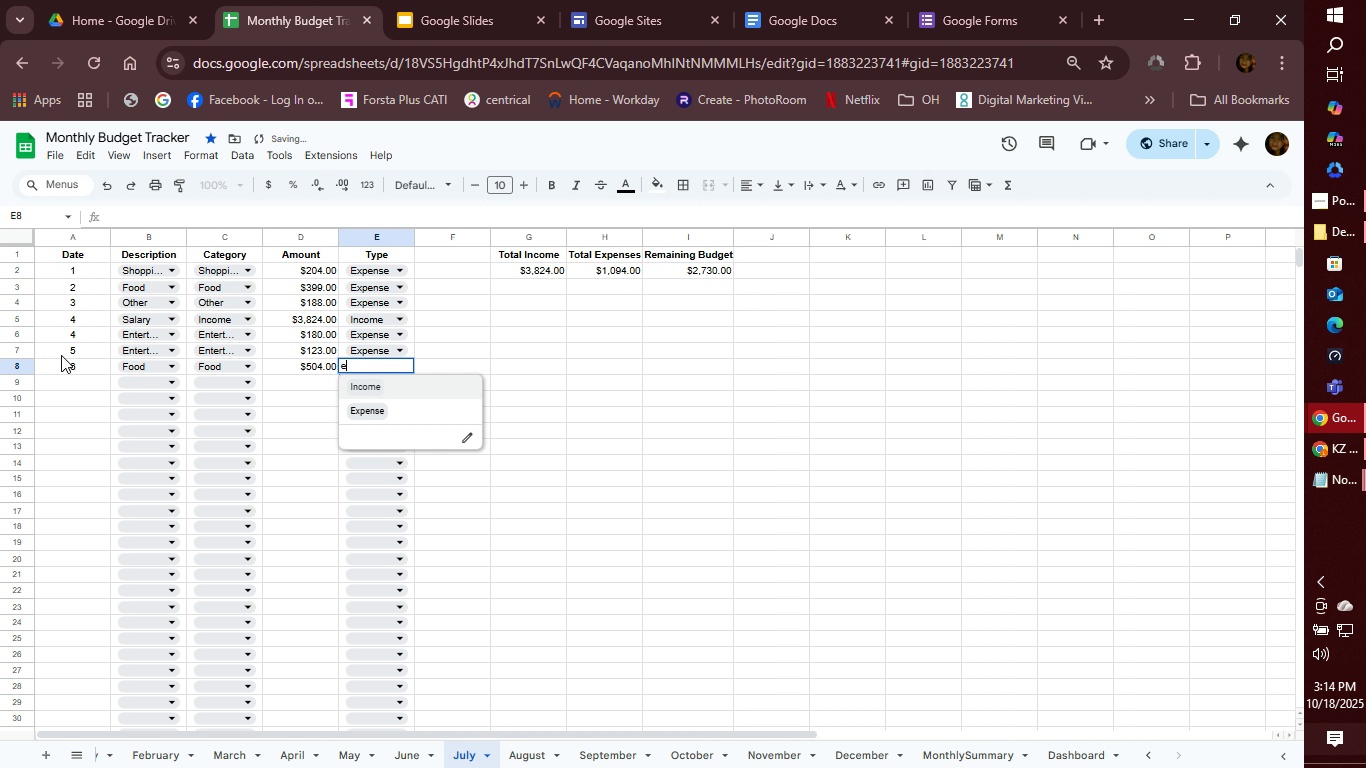 
key(Enter)
 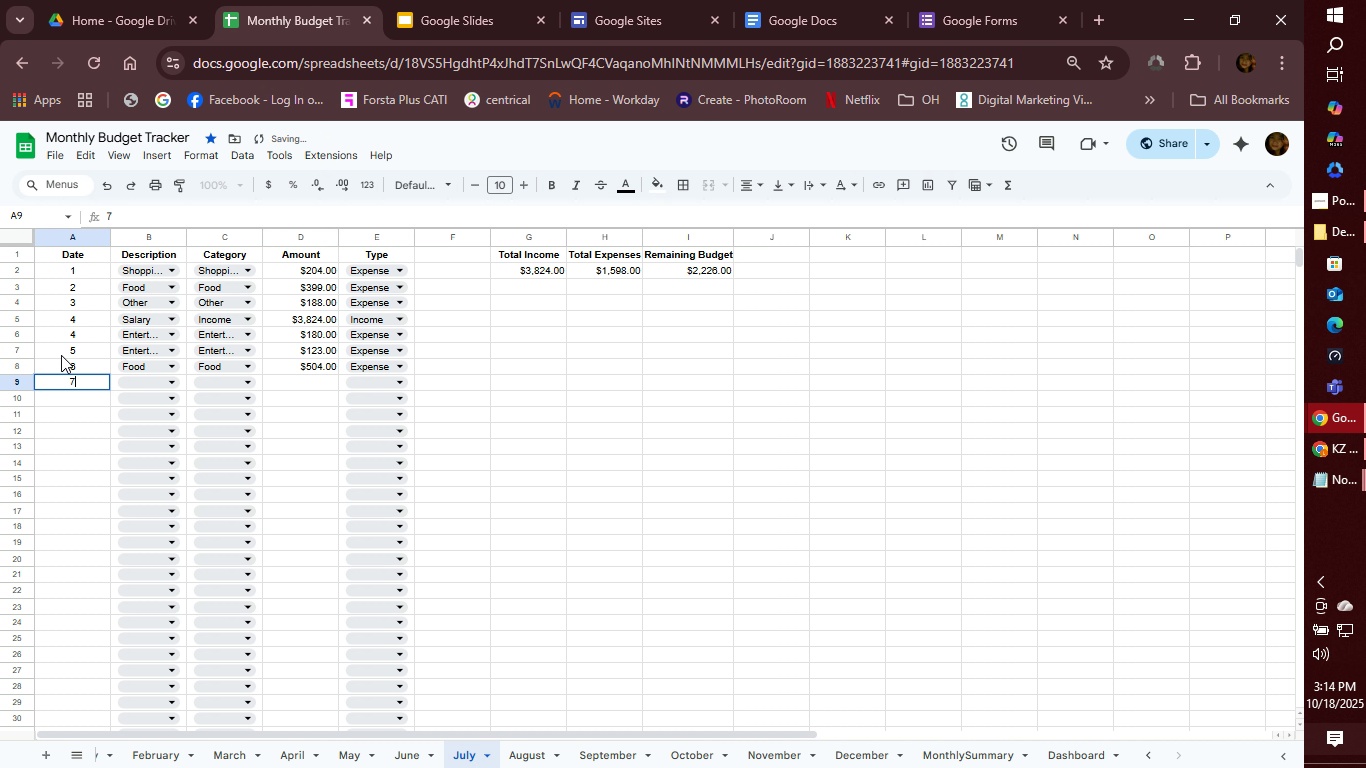 
key(7)
 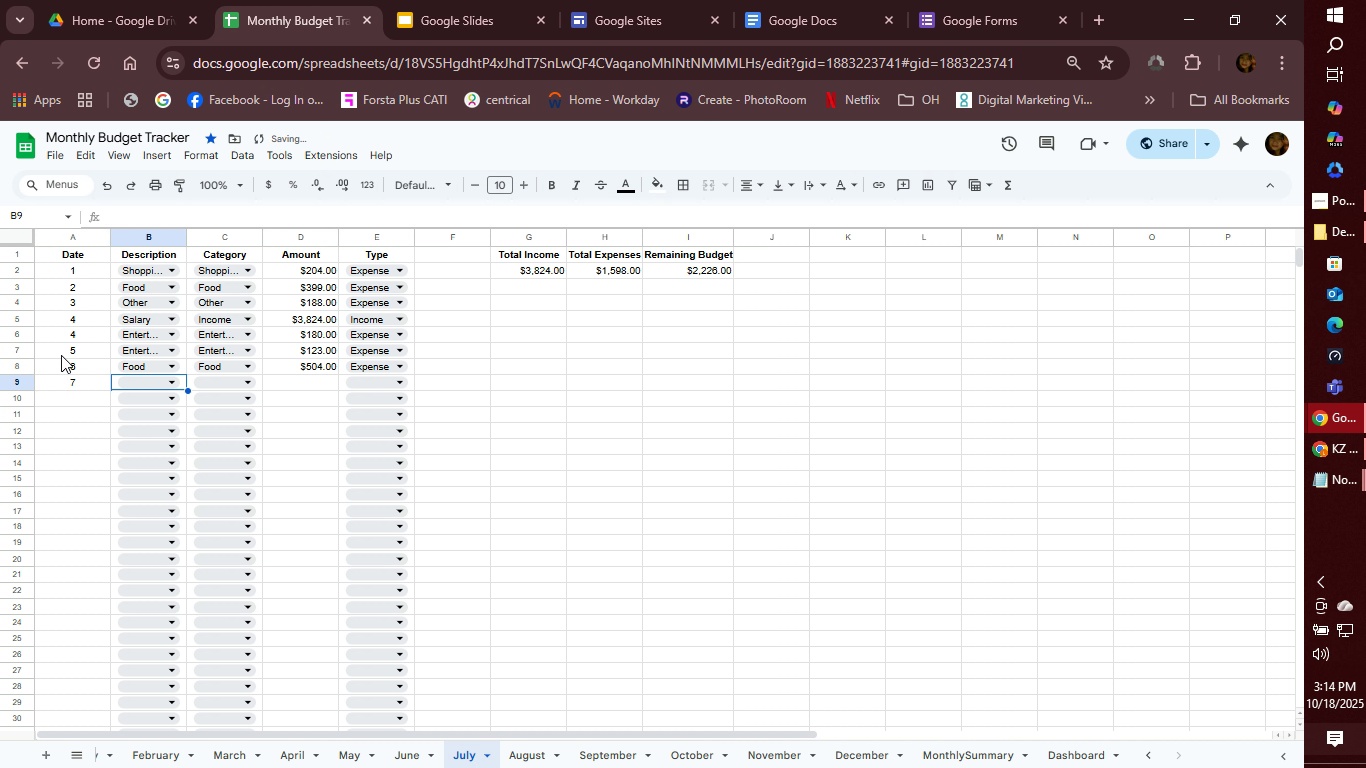 
key(Tab)
 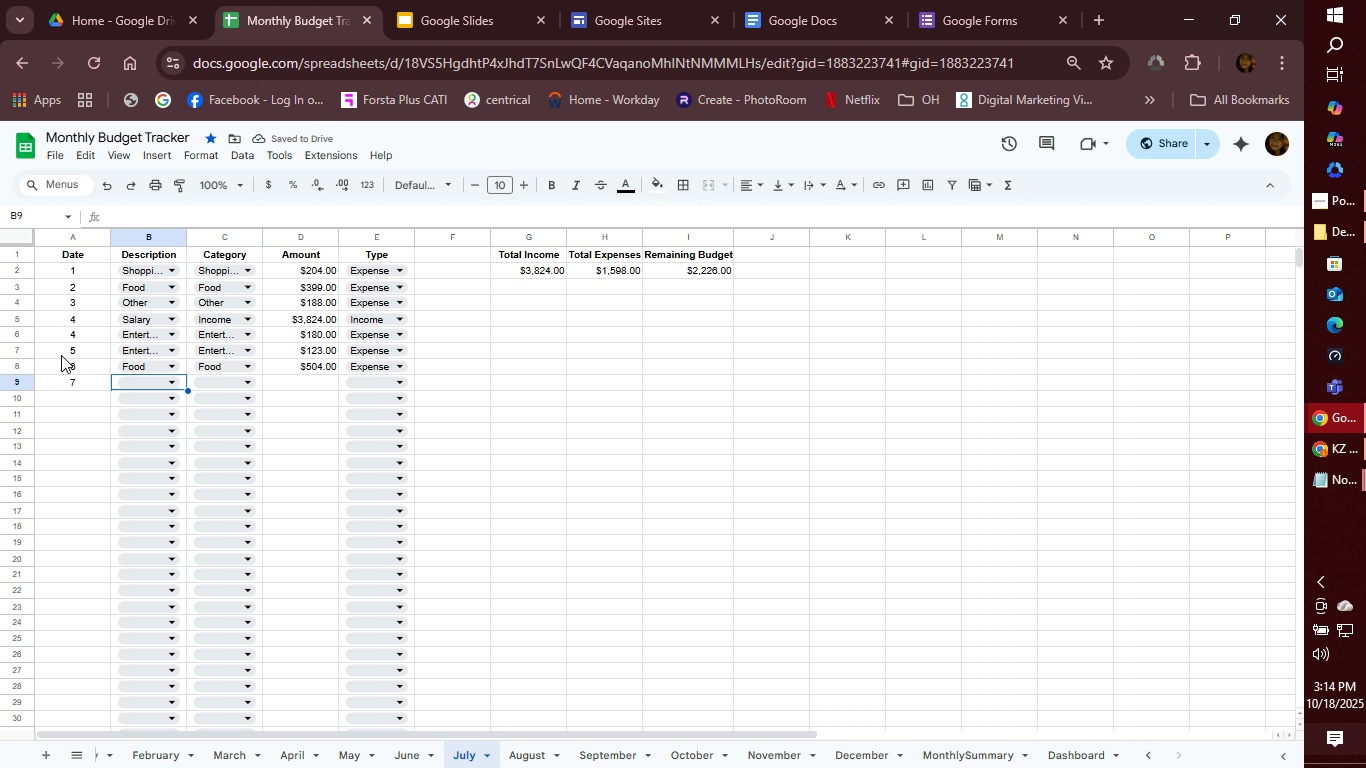 
key(O)
 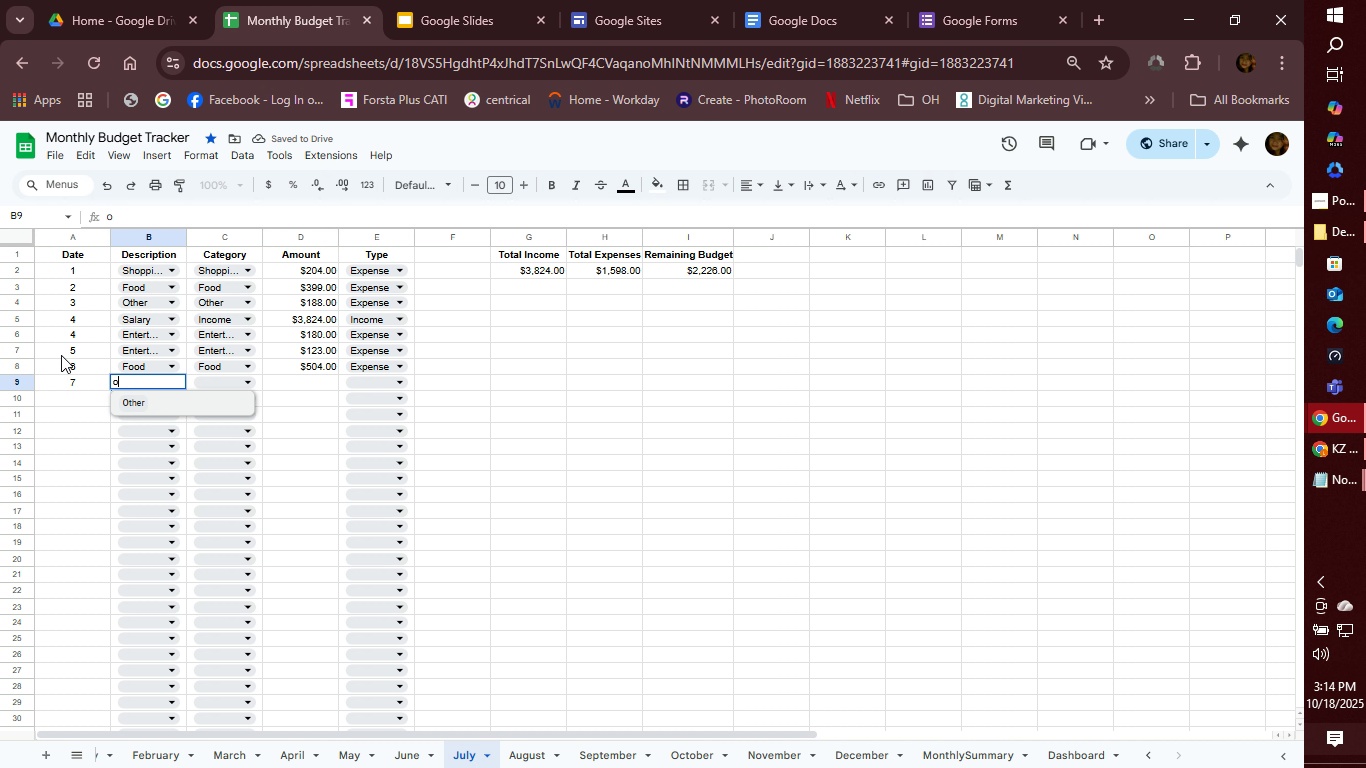 
key(Tab)
 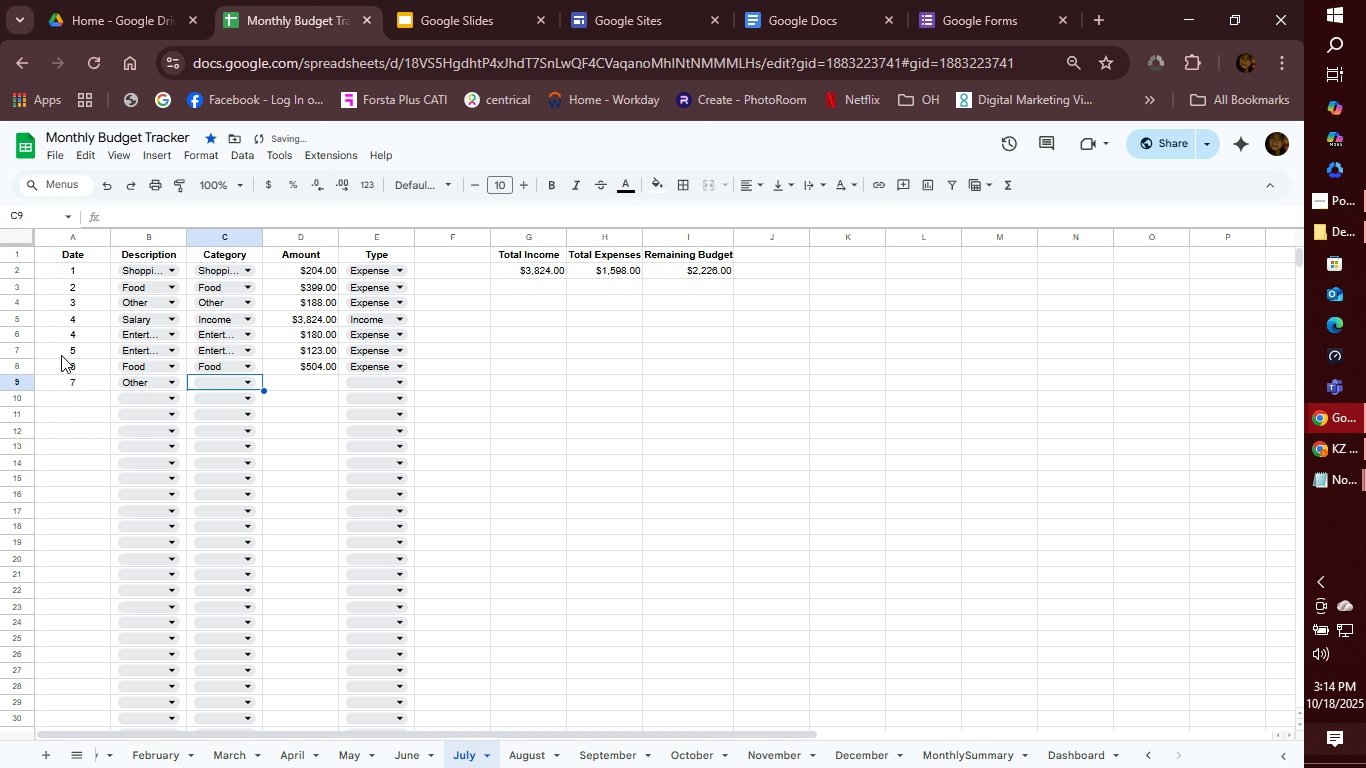 
key(O)
 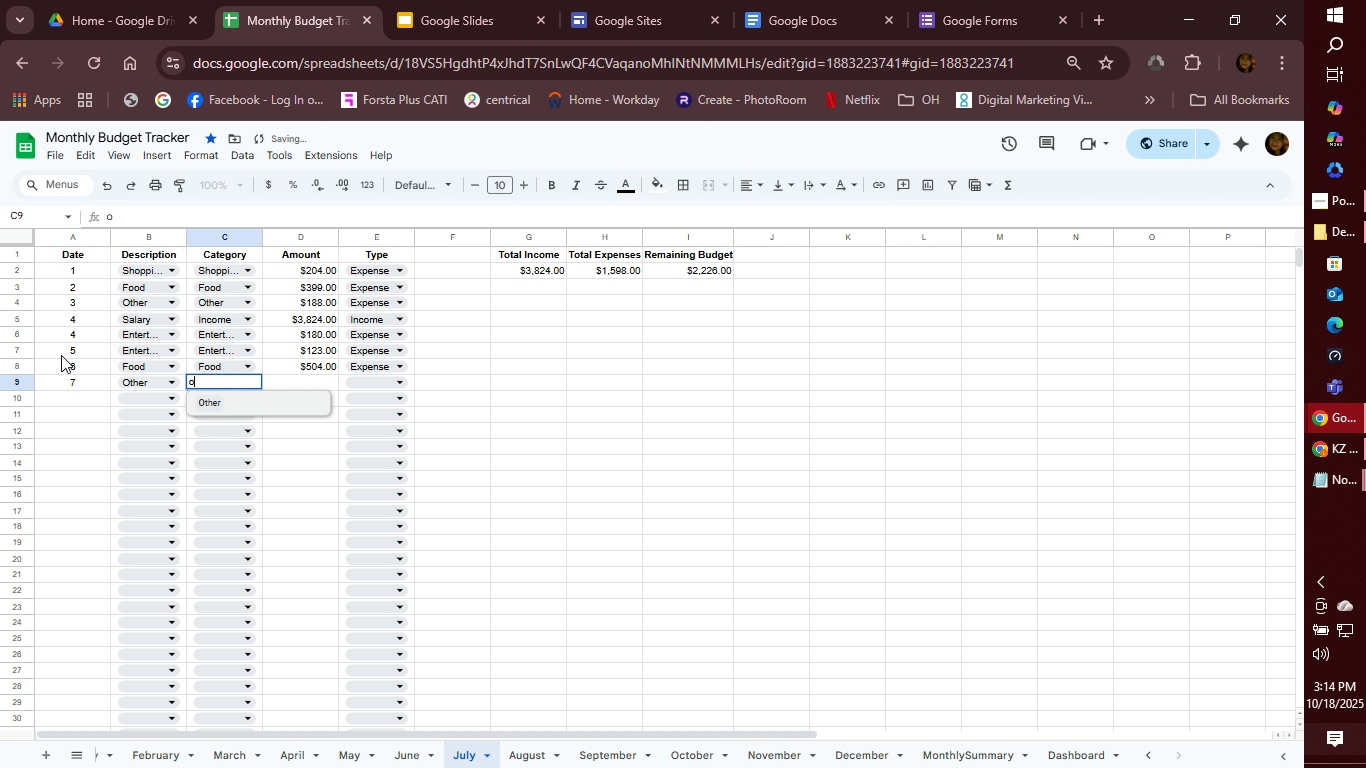 
key(Tab)
 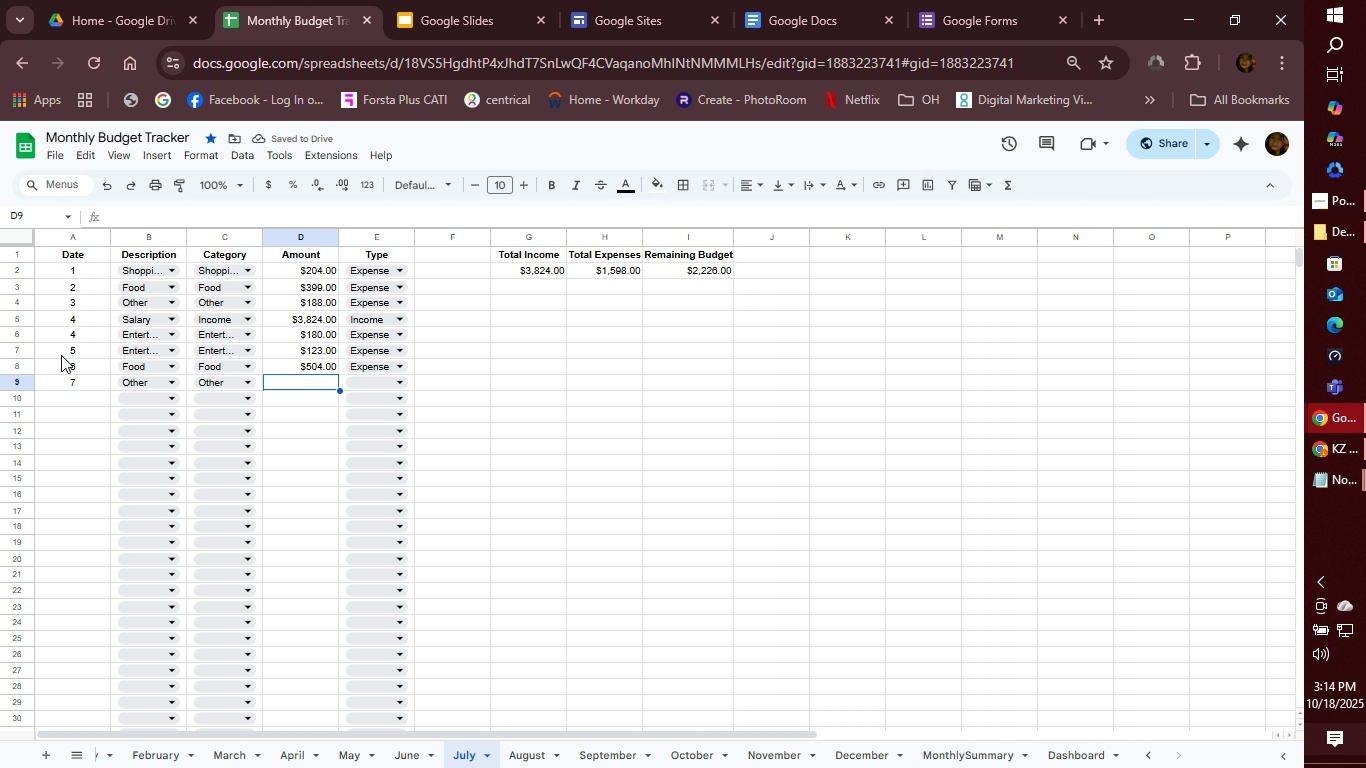 
type(67)
key(Tab)
type(e)
 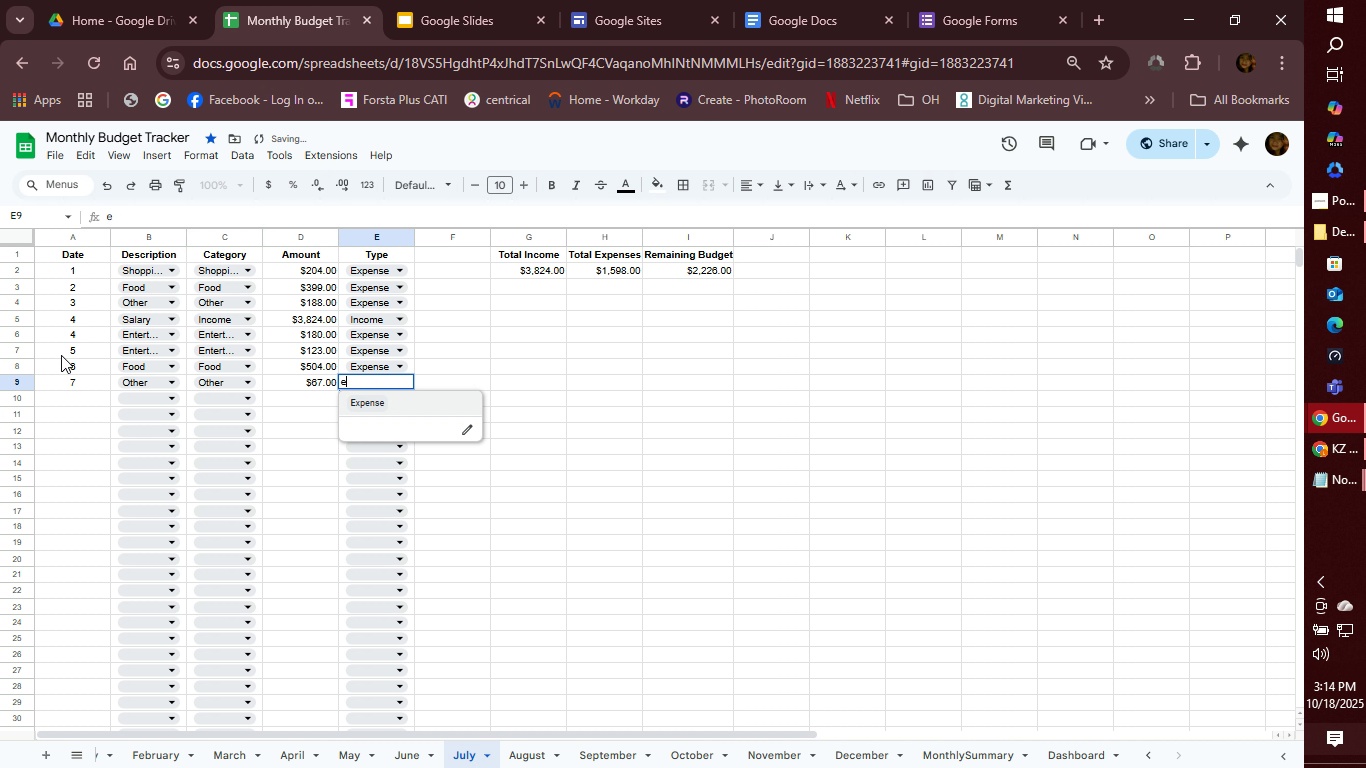 
key(Enter)
 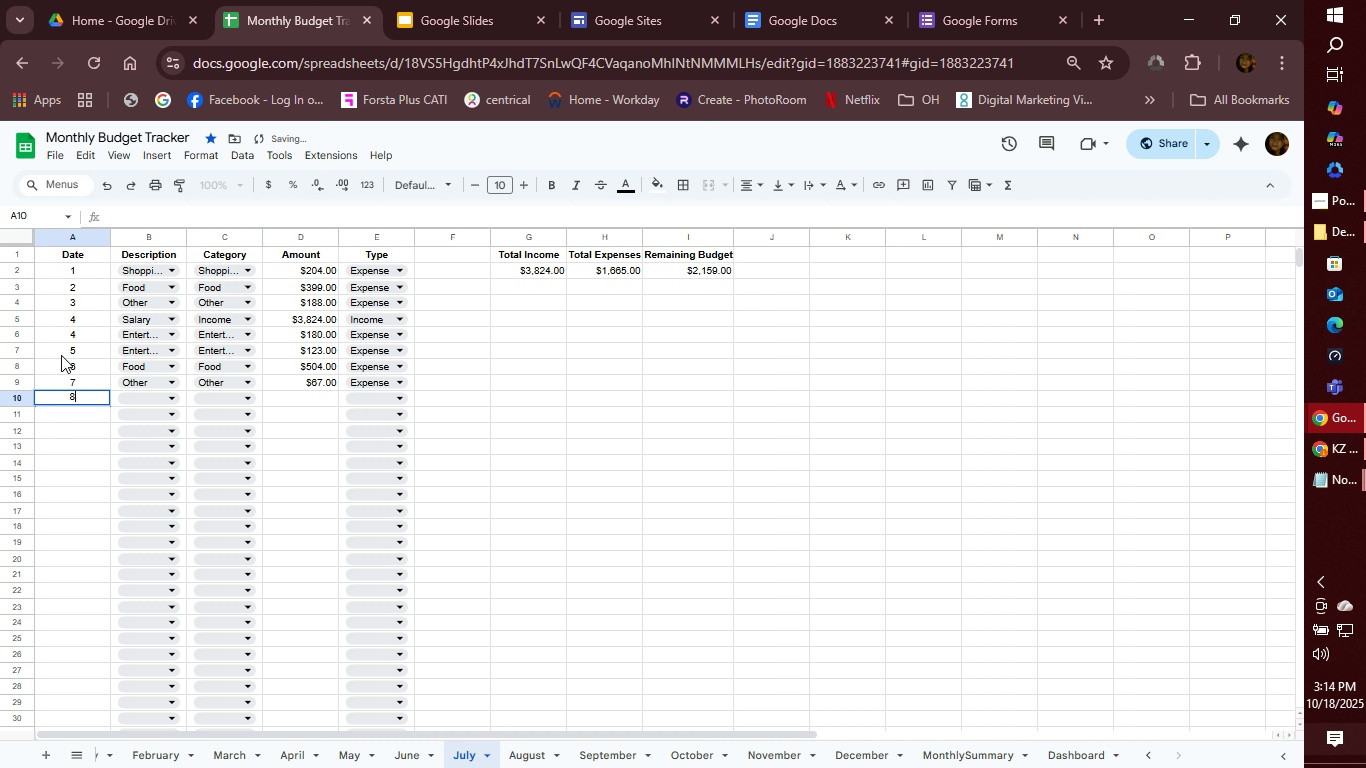 
type(8)
key(Tab)
type(sa)
key(Tab)
type(in)
key(Tab)
 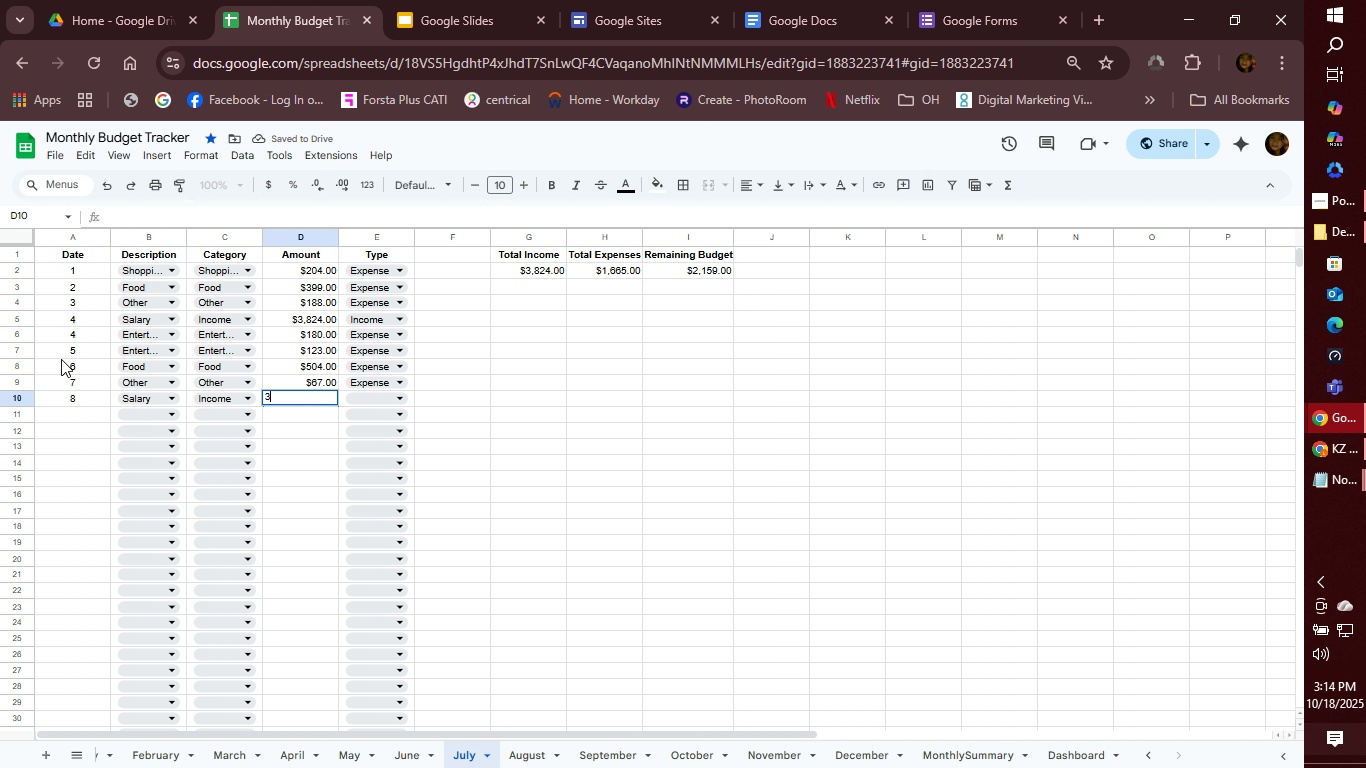 
type(3569)
key(Tab)
type(i)
 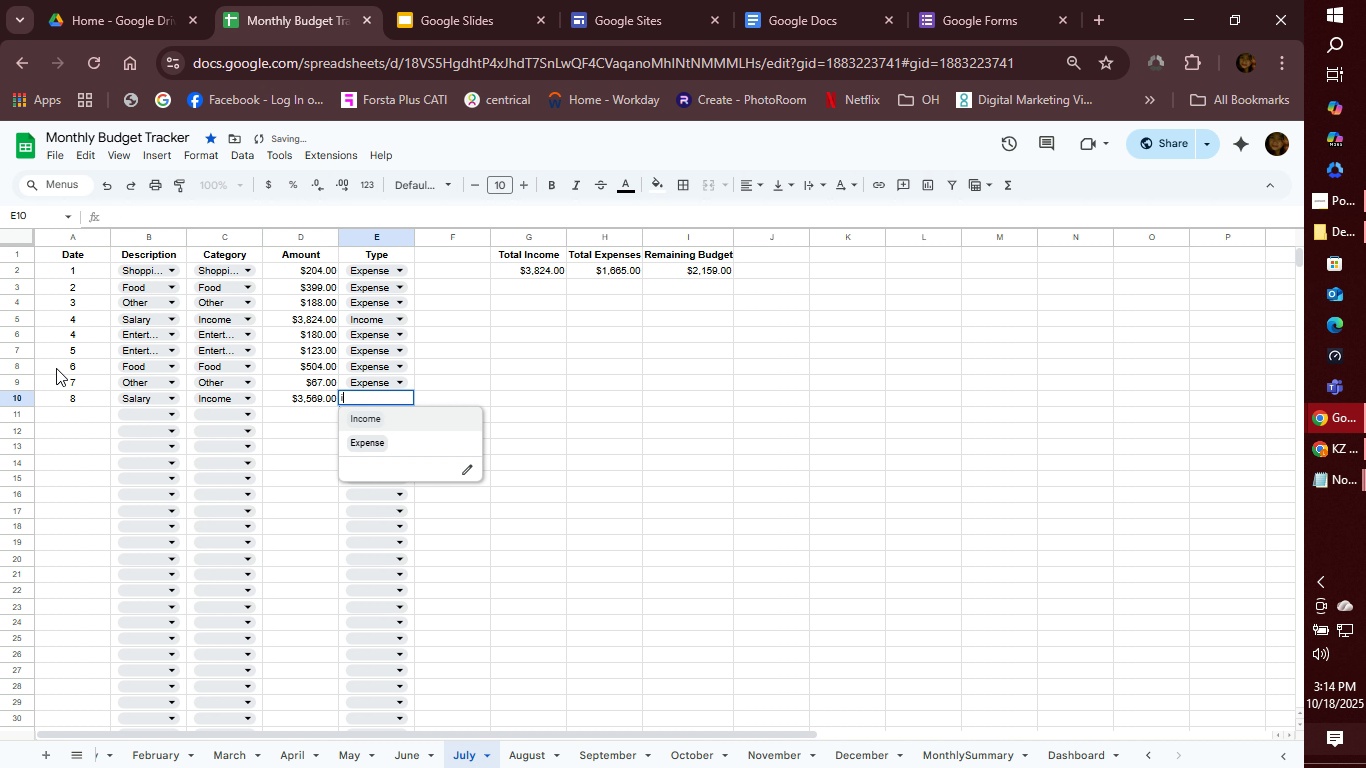 
key(Enter)
 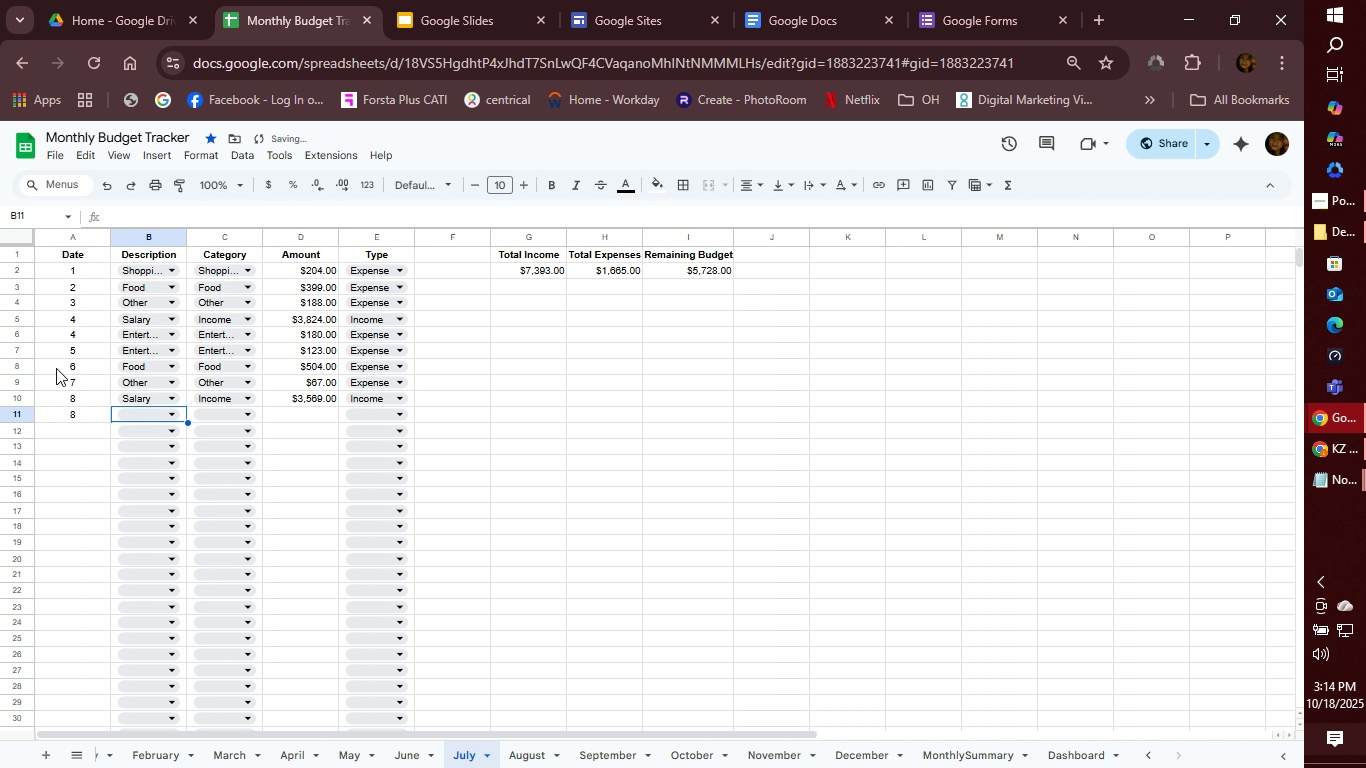 
type(8)
key(Tab)
type(en)
key(Tab)
type(en)
key(Tab)
 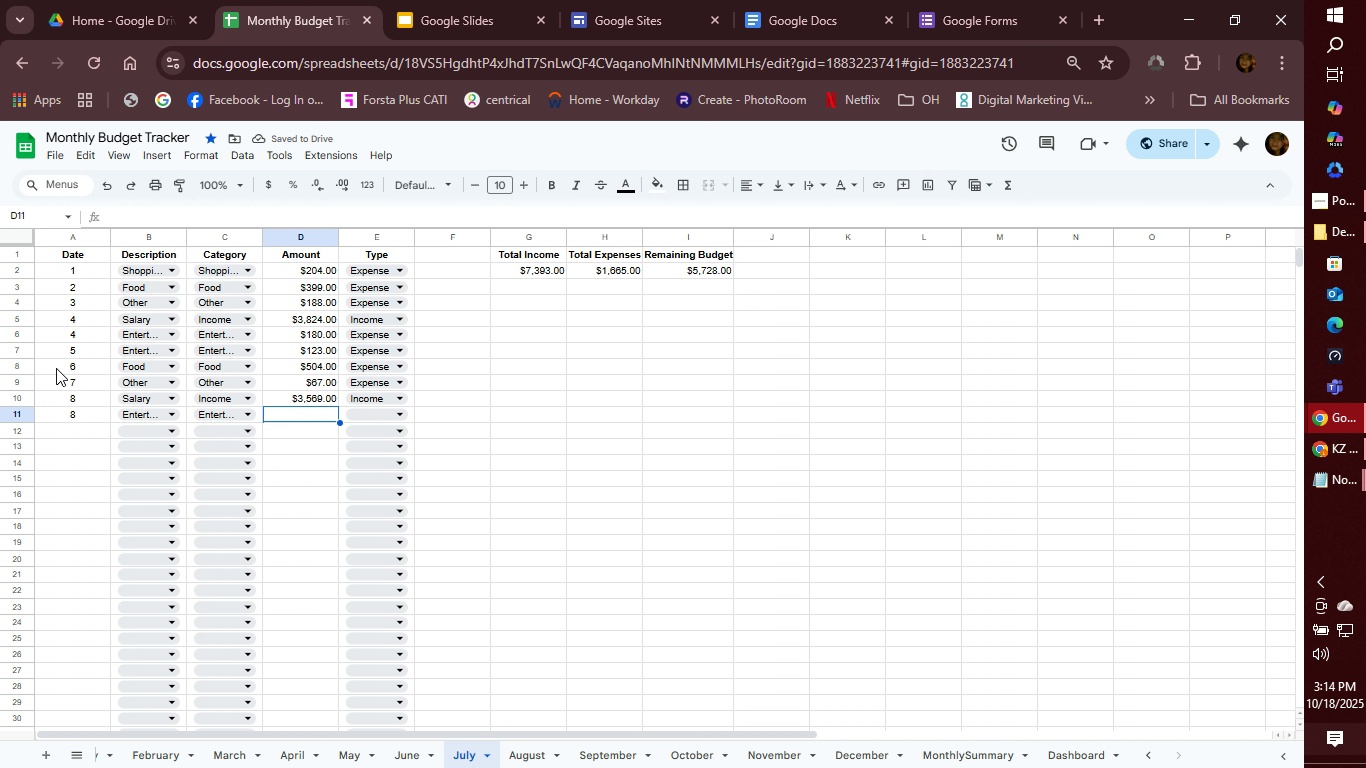 
type(271)
key(Tab)
 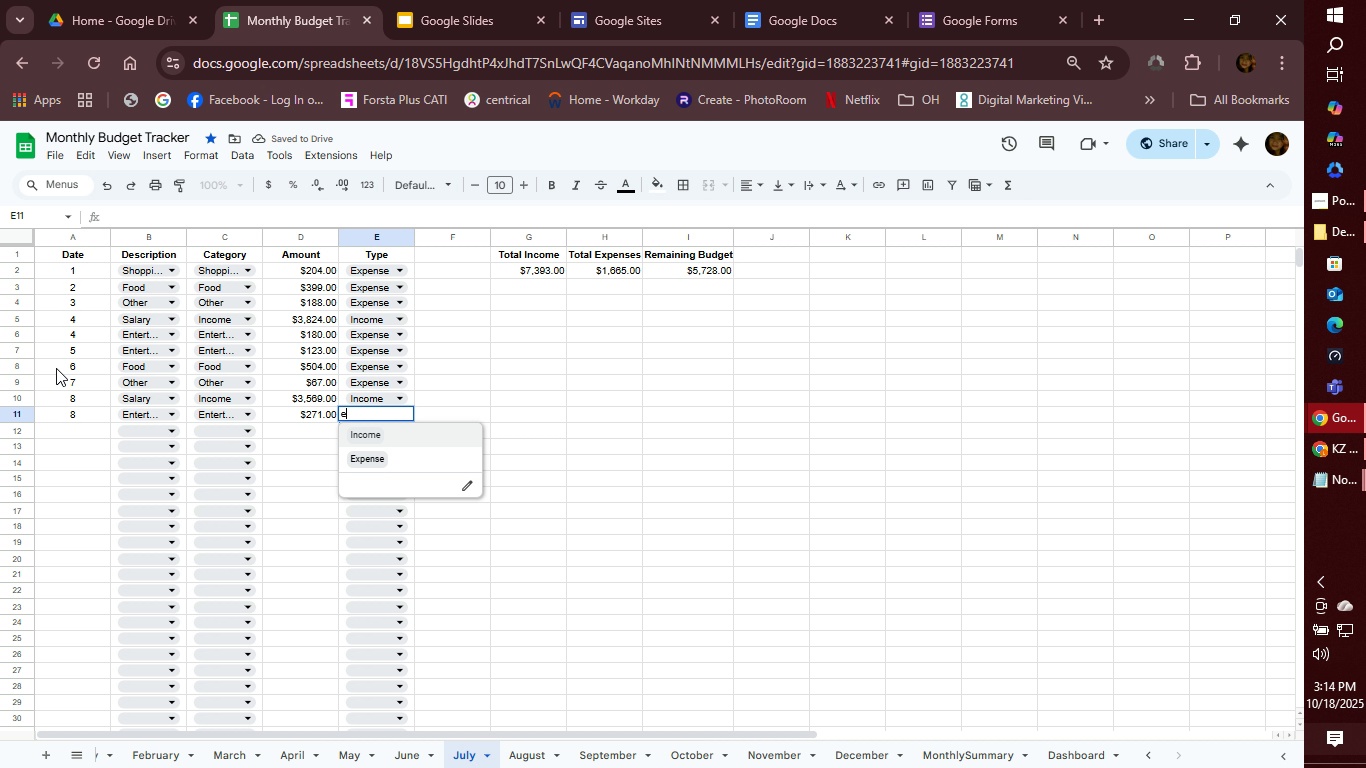 
key(E)
 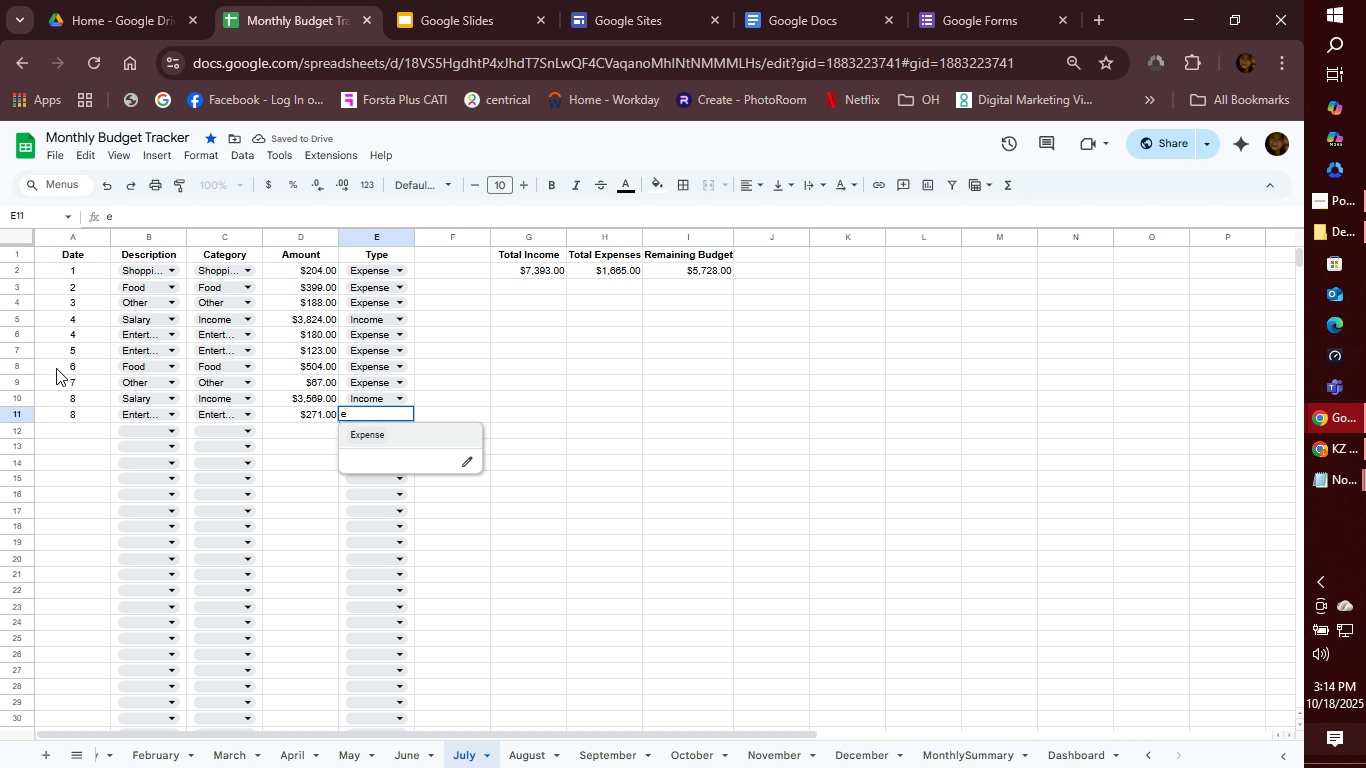 
key(Enter)
 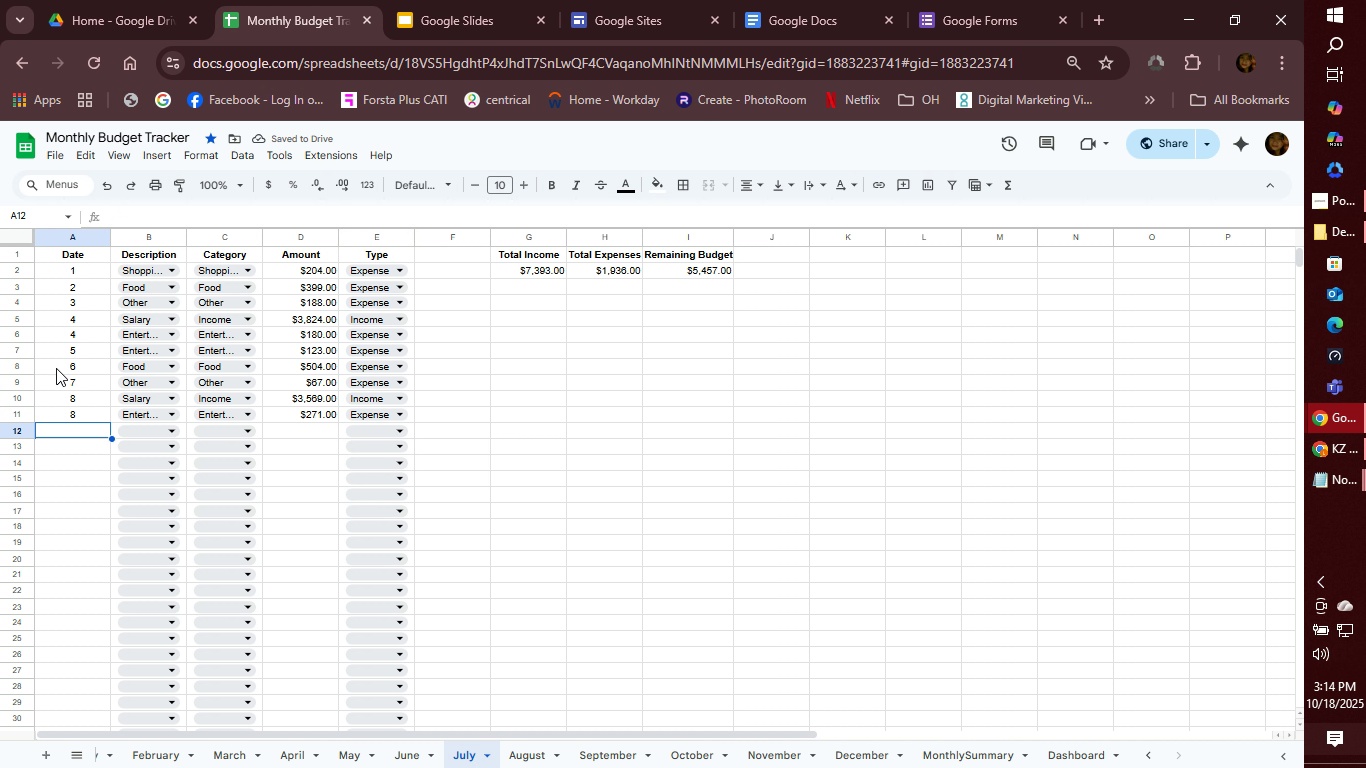 
type(9)
key(Tab)
type(sa)
key(Tab)
type(i)
key(Tab)
 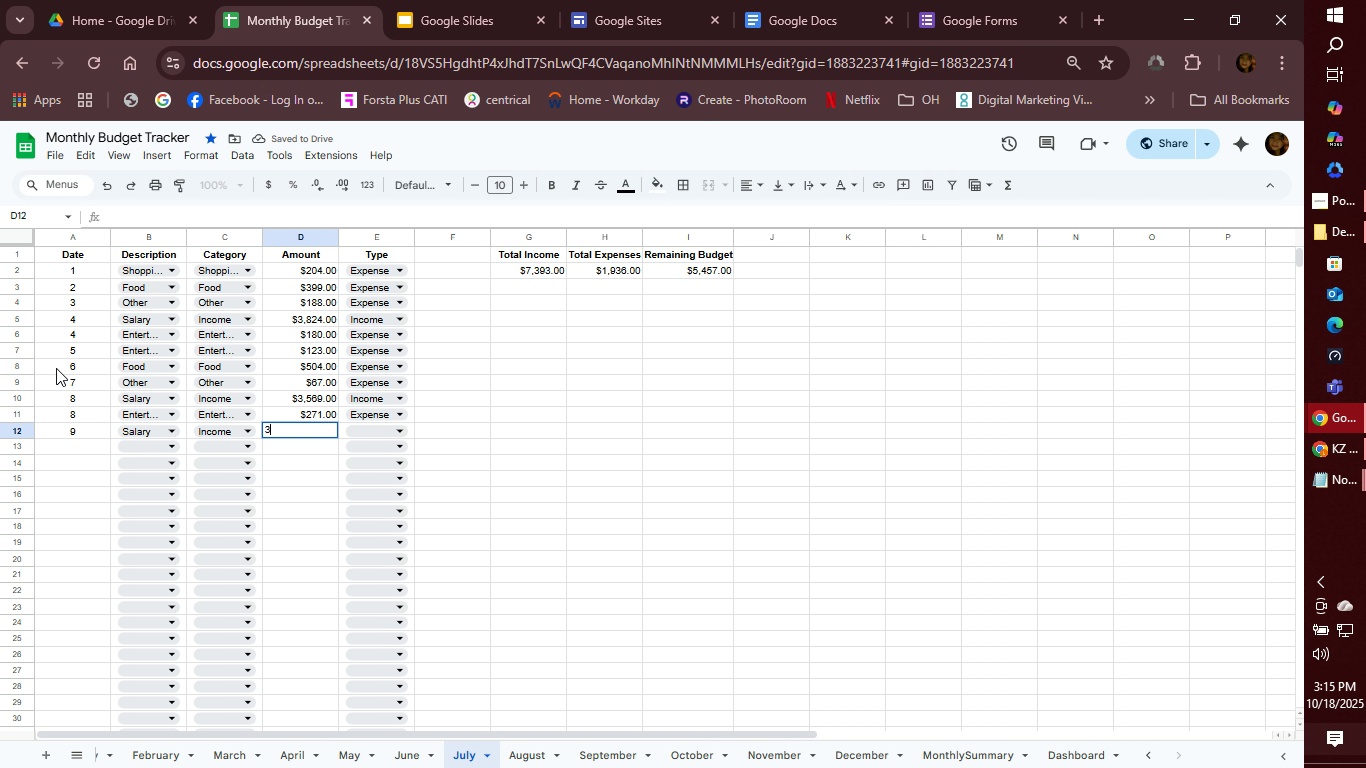 
type(3334)
key(Tab)
type(i)
 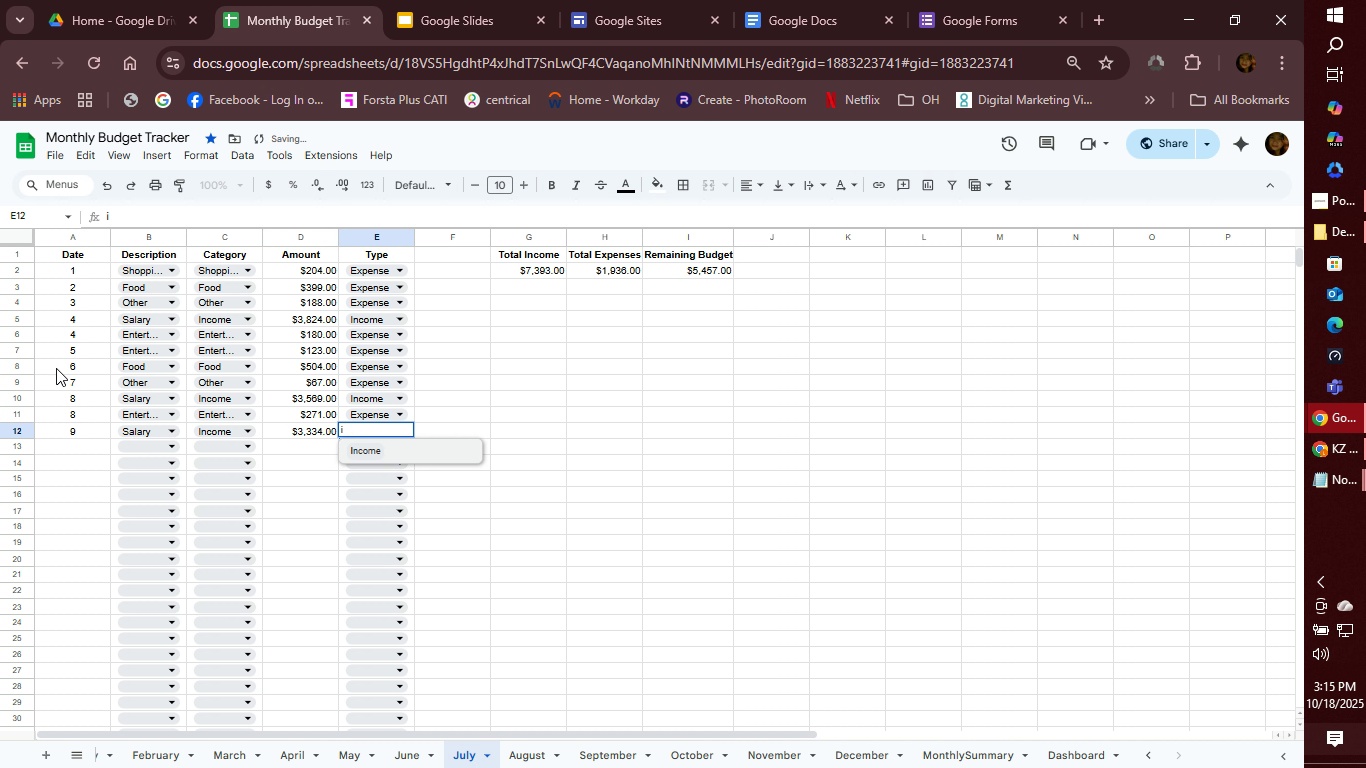 
key(Enter)
 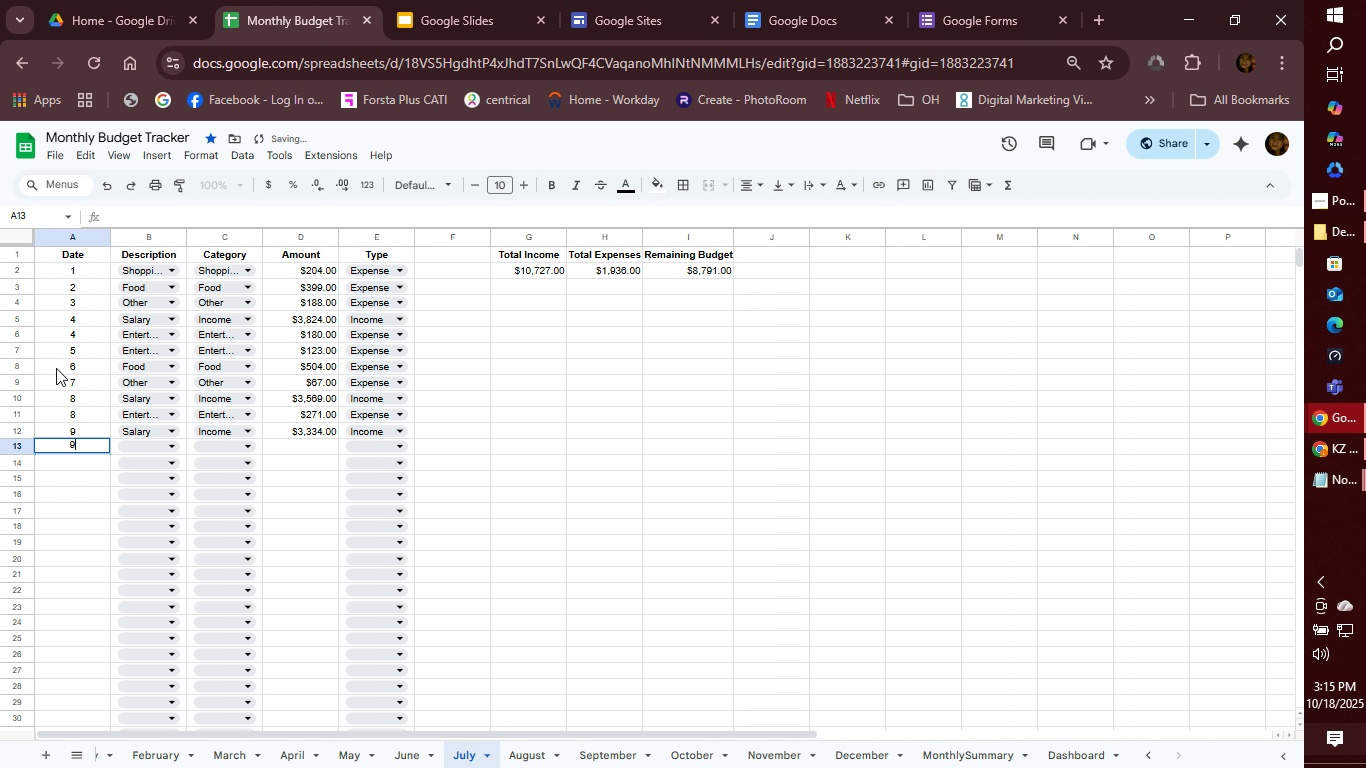 
type(9)
key(Tab)
type(fo)
key(Tab)
type(fo)
key(Tab)
 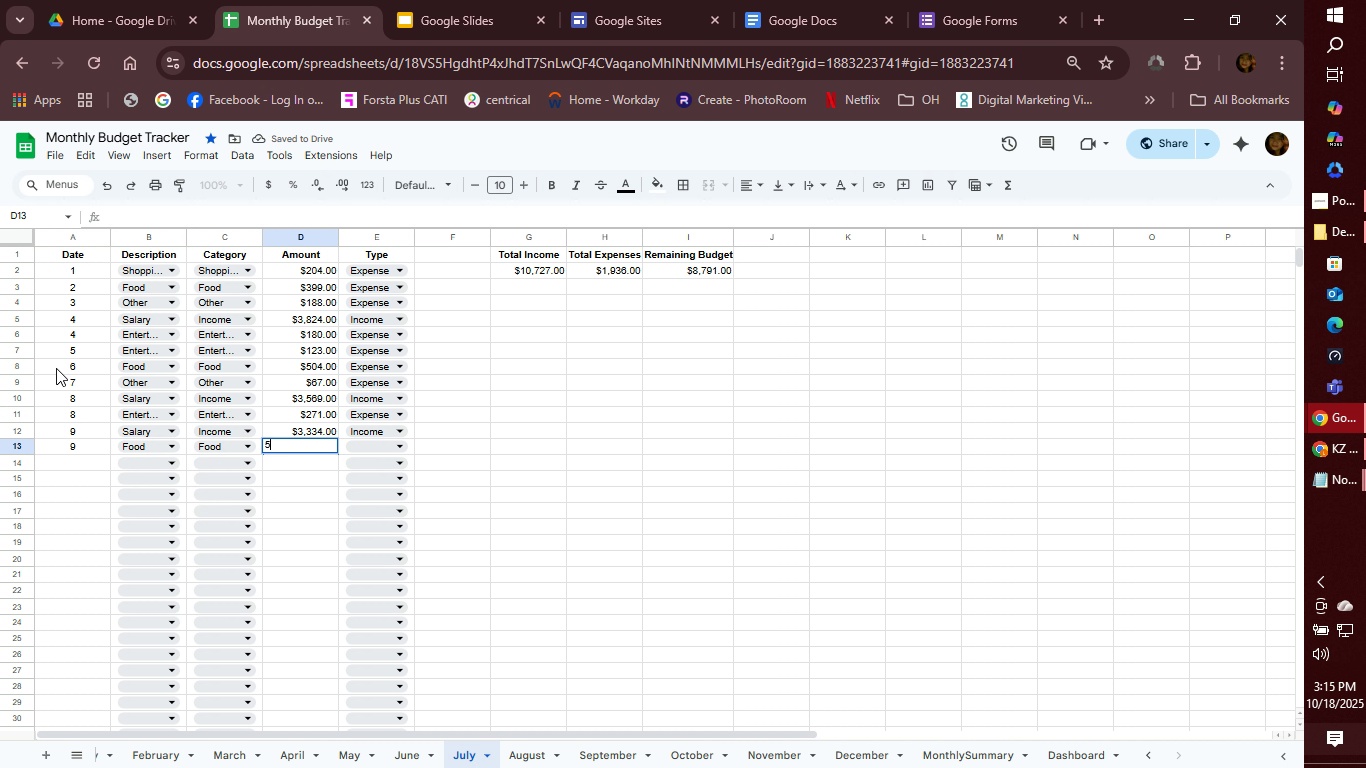 
type(596)
key(Tab)
type(e)
 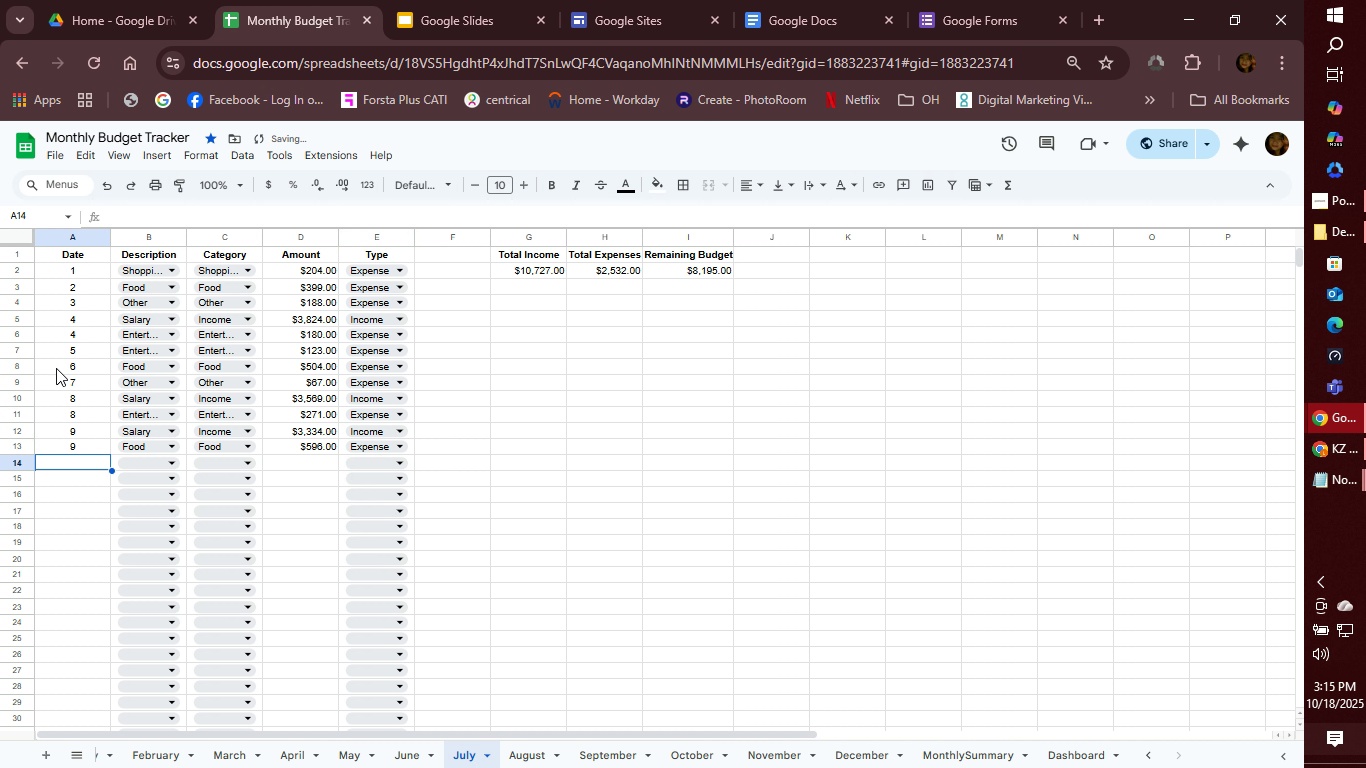 
key(Enter)
 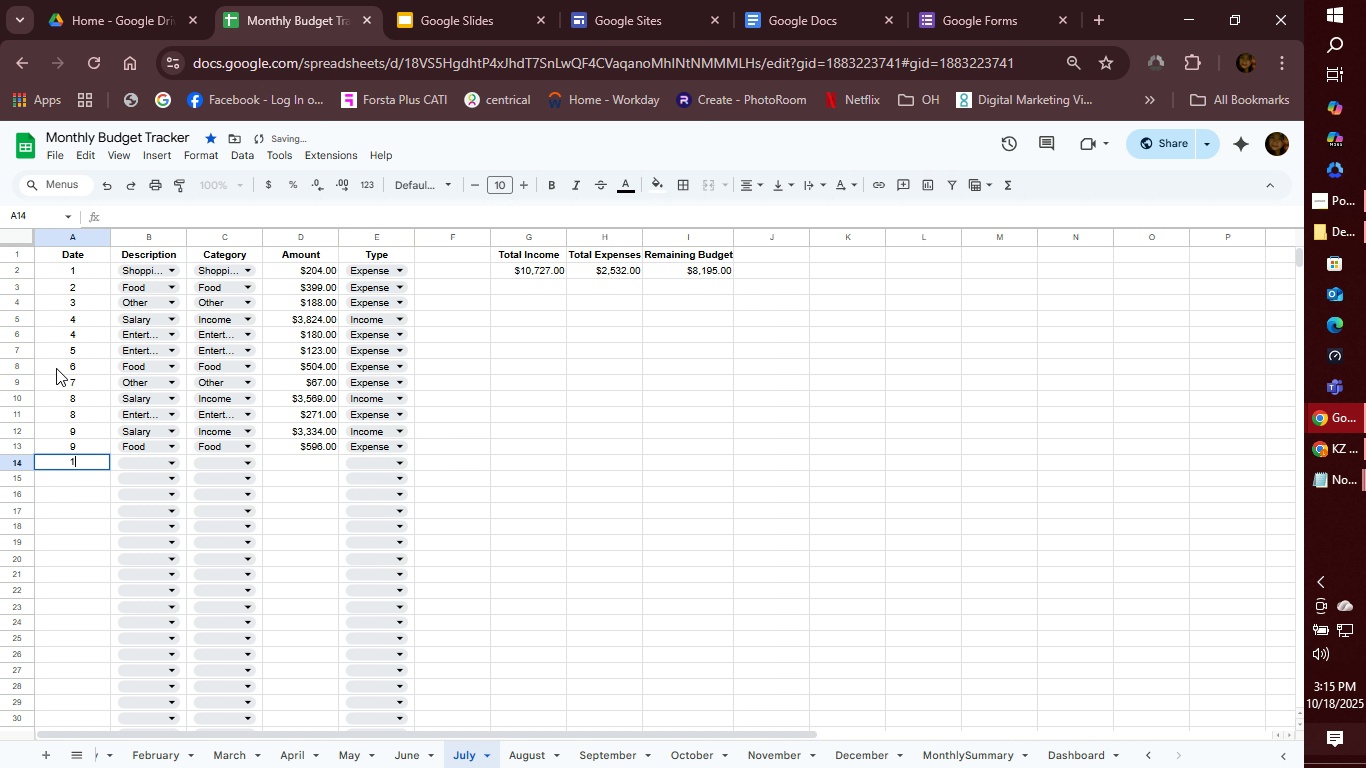 
type(10)
key(Tab)
 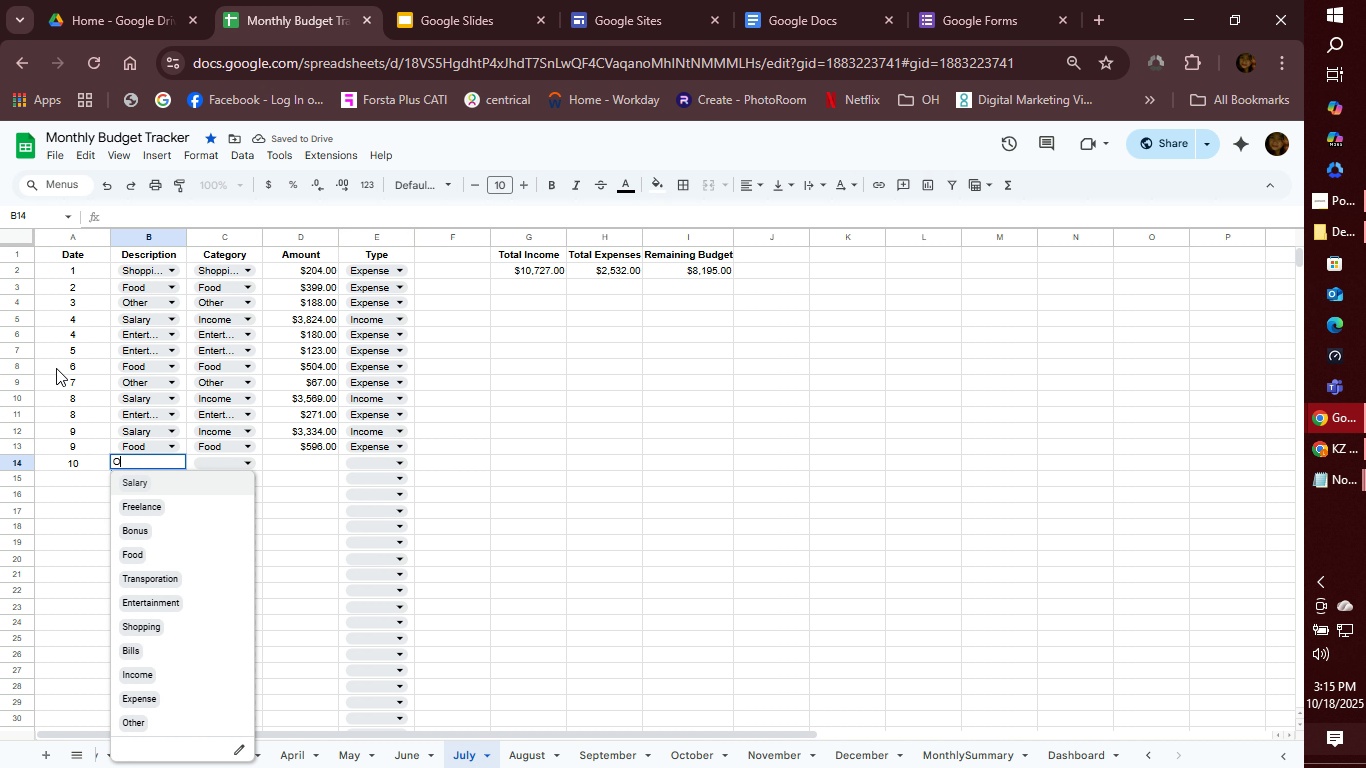 
type(O)
key(Tab)
type(o)
key(Tab)
type(110)
key(Tab)
type(e)
 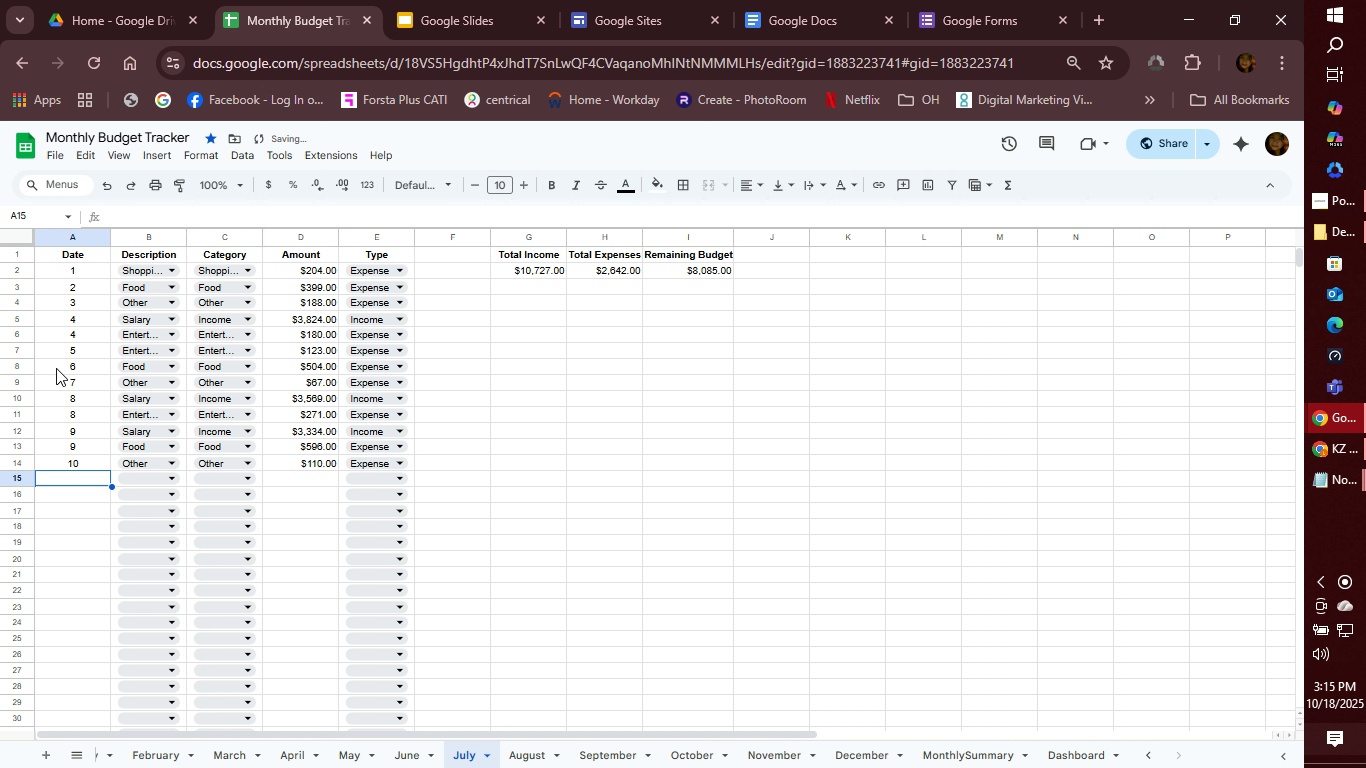 
key(Enter)
 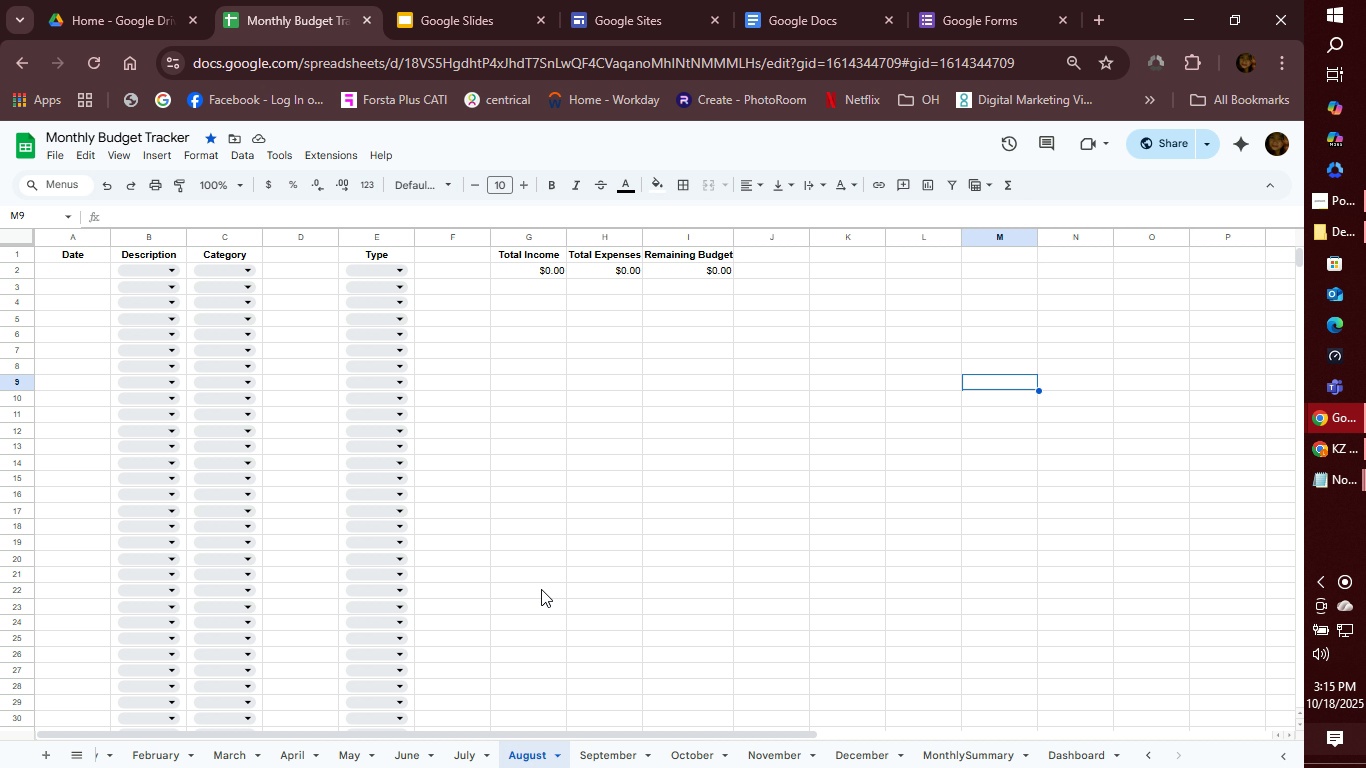 
wait(17.02)
 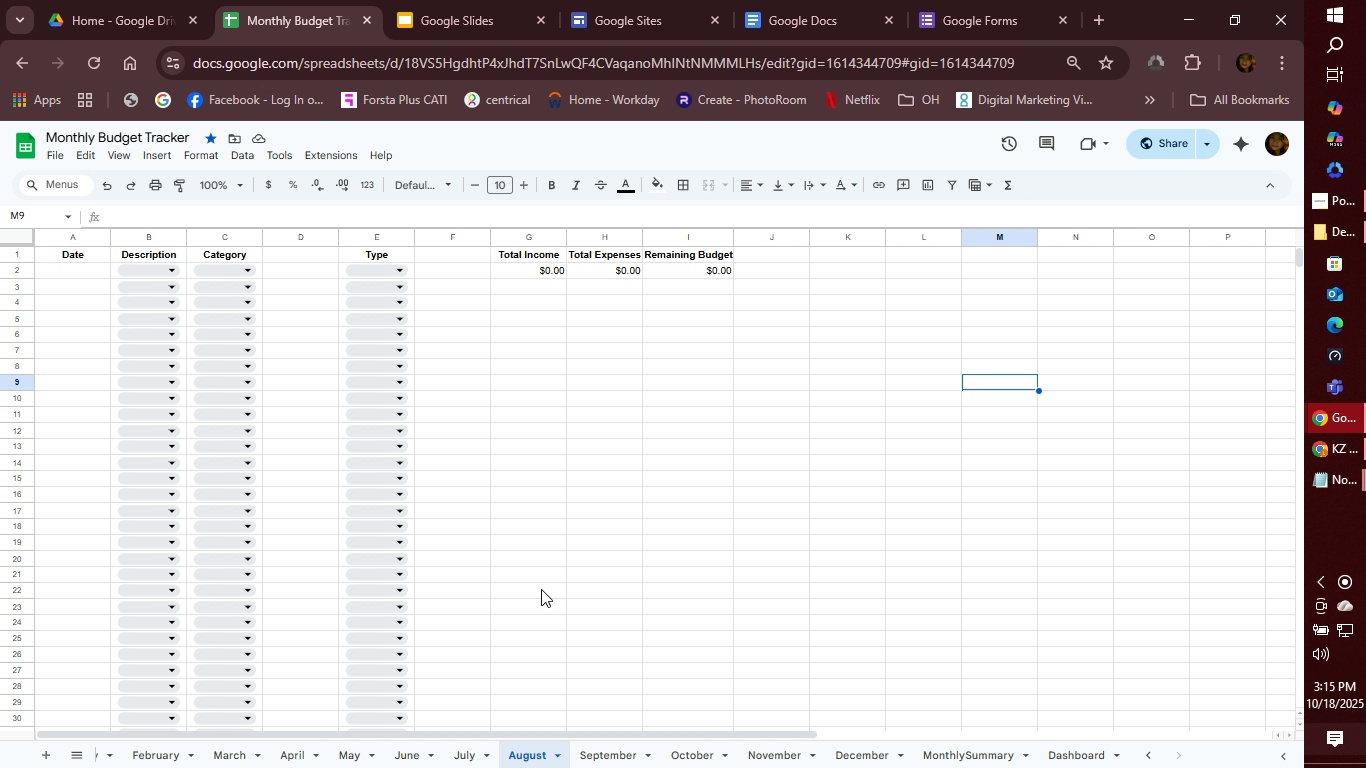 
left_click([308, 257])
 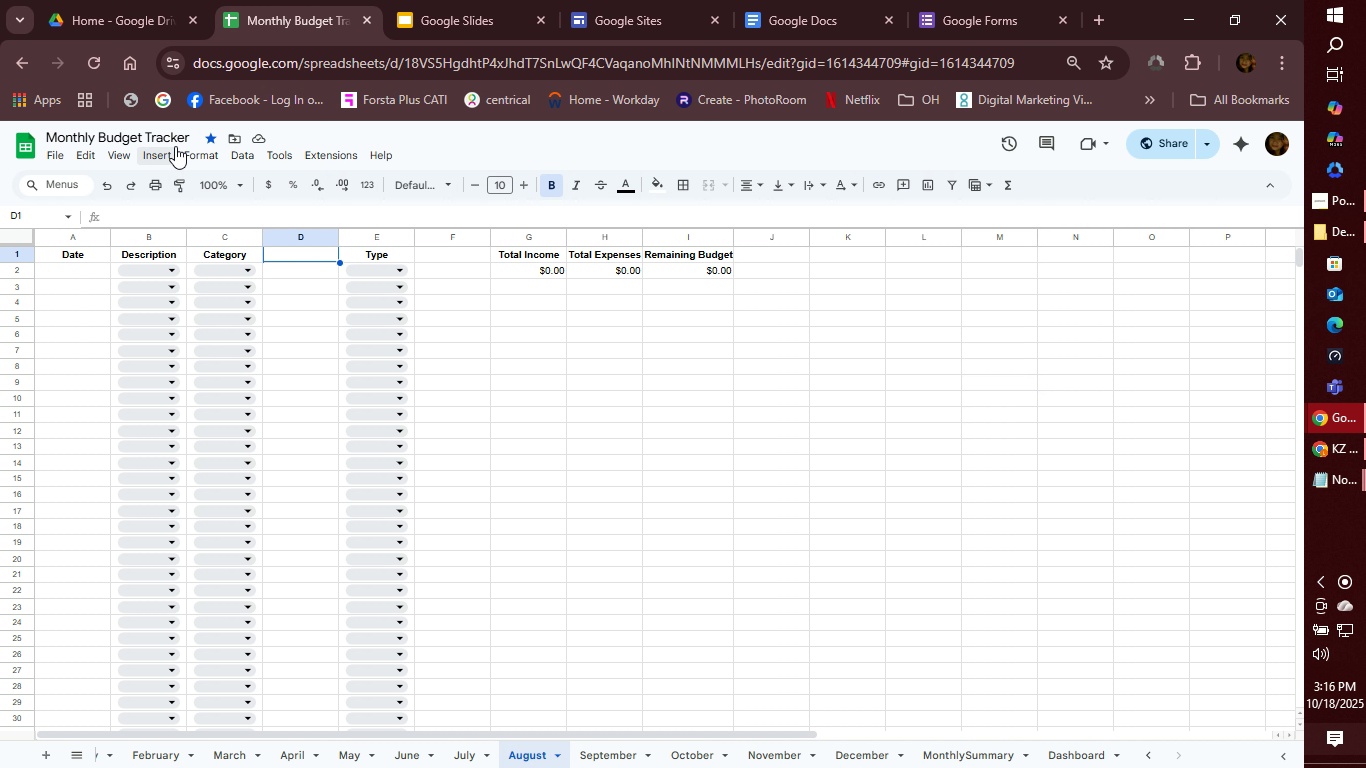 
left_click([188, 154])
 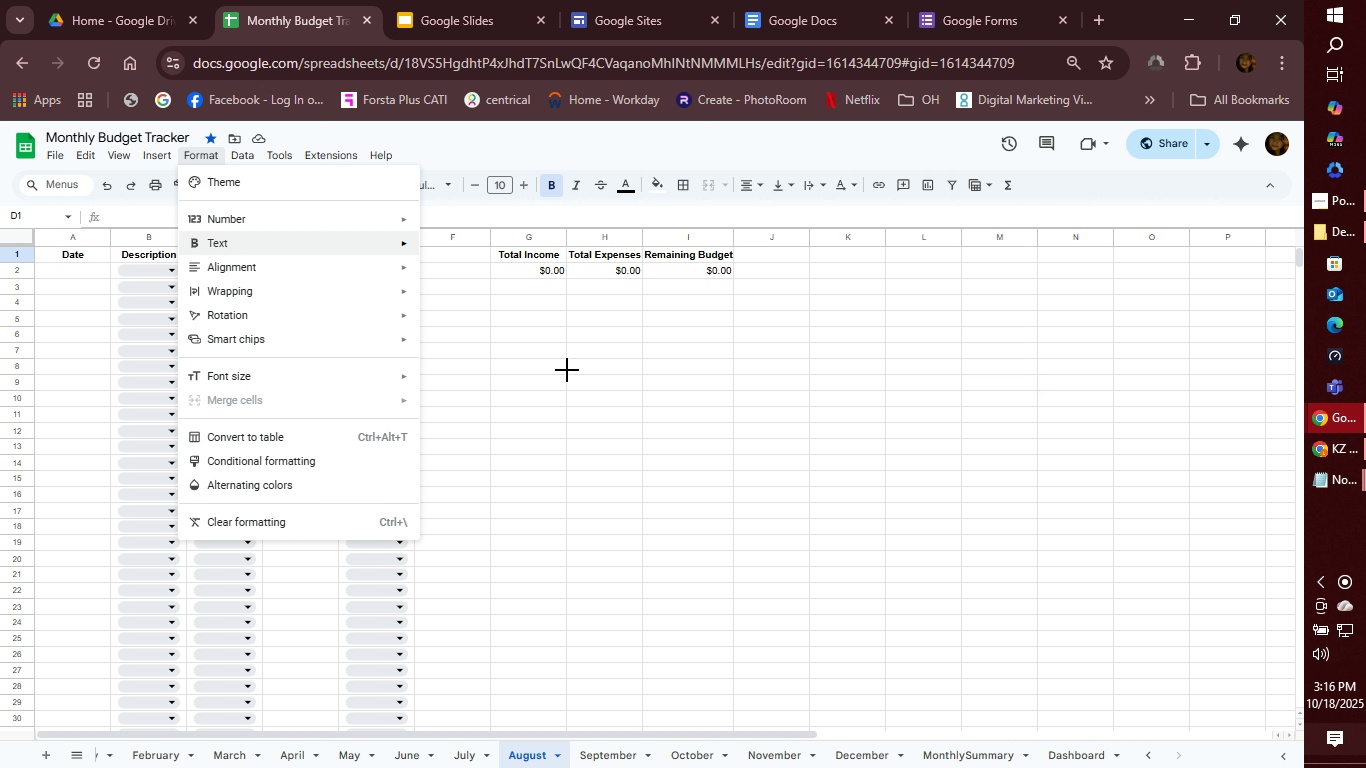 
left_click([641, 370])
 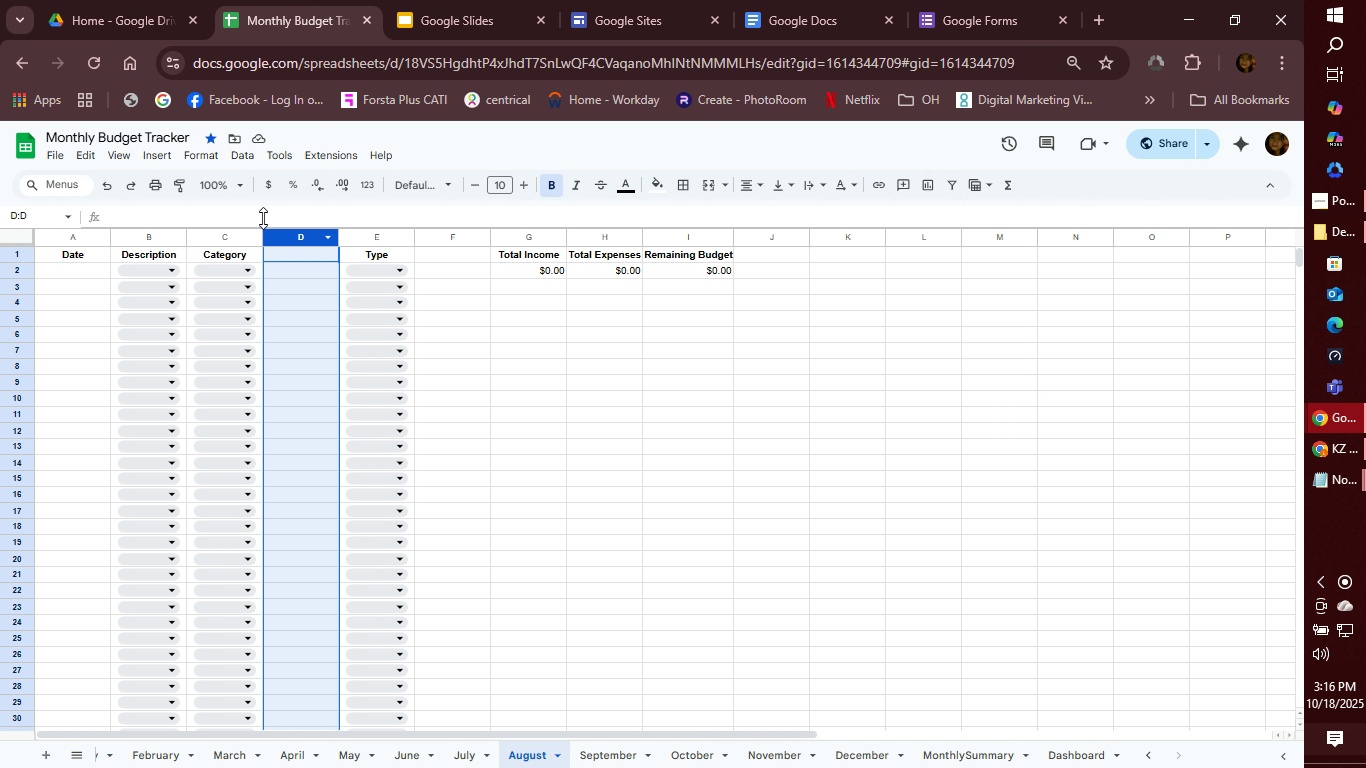 
left_click([203, 157])
 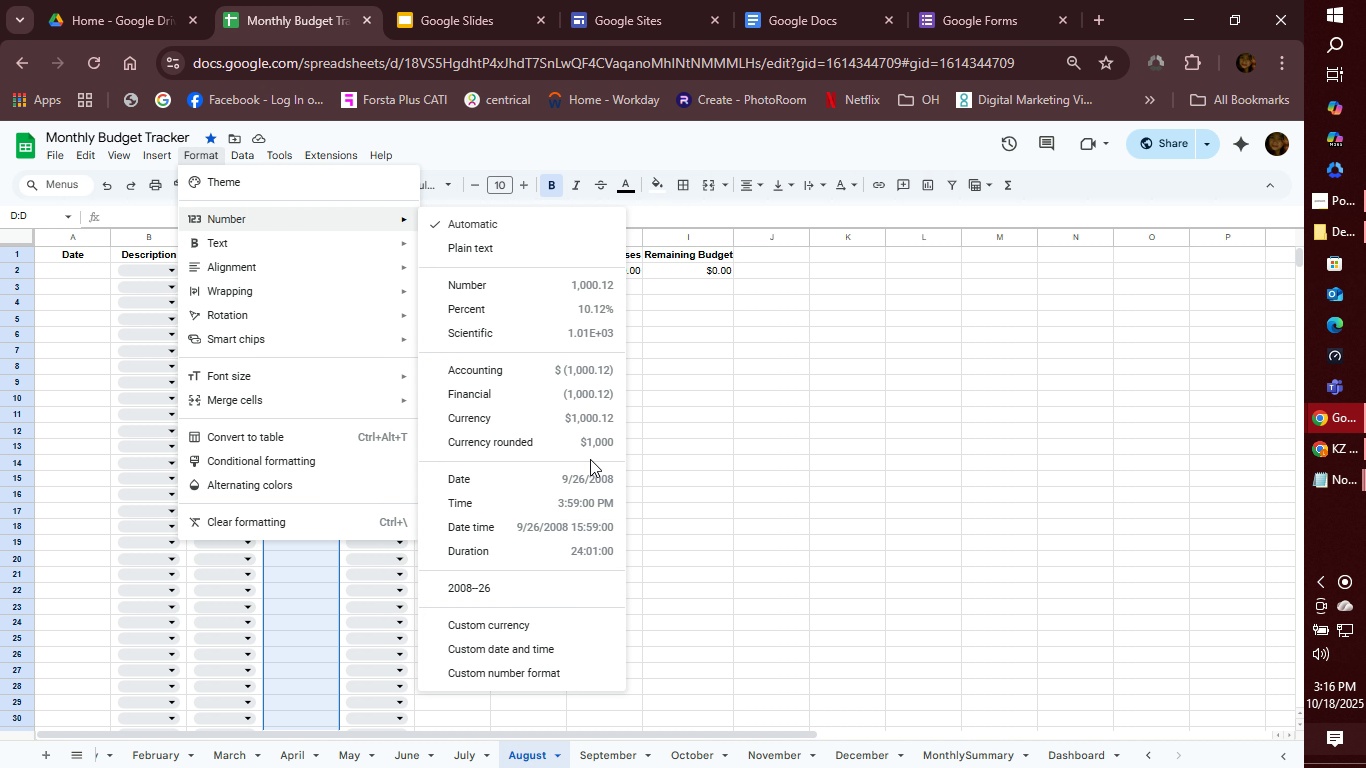 
left_click([607, 419])
 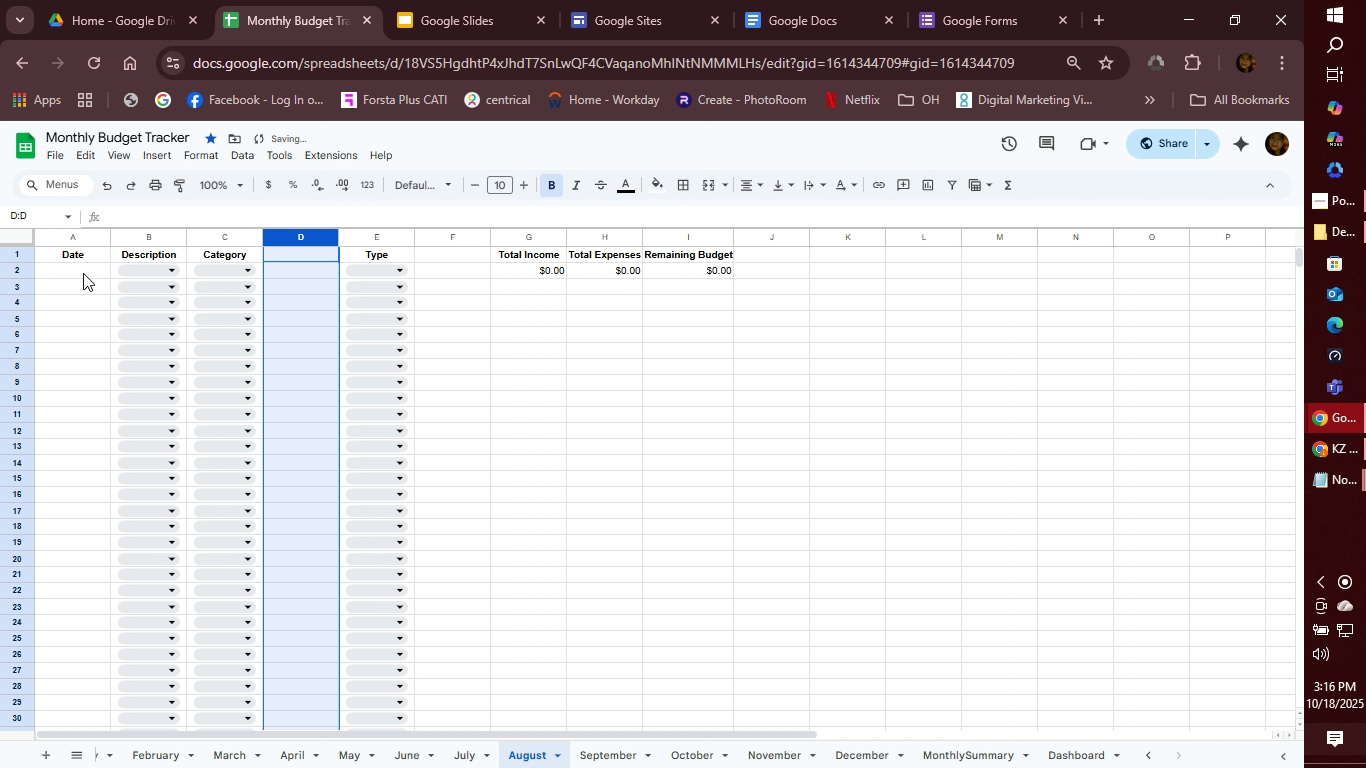 
left_click([79, 271])
 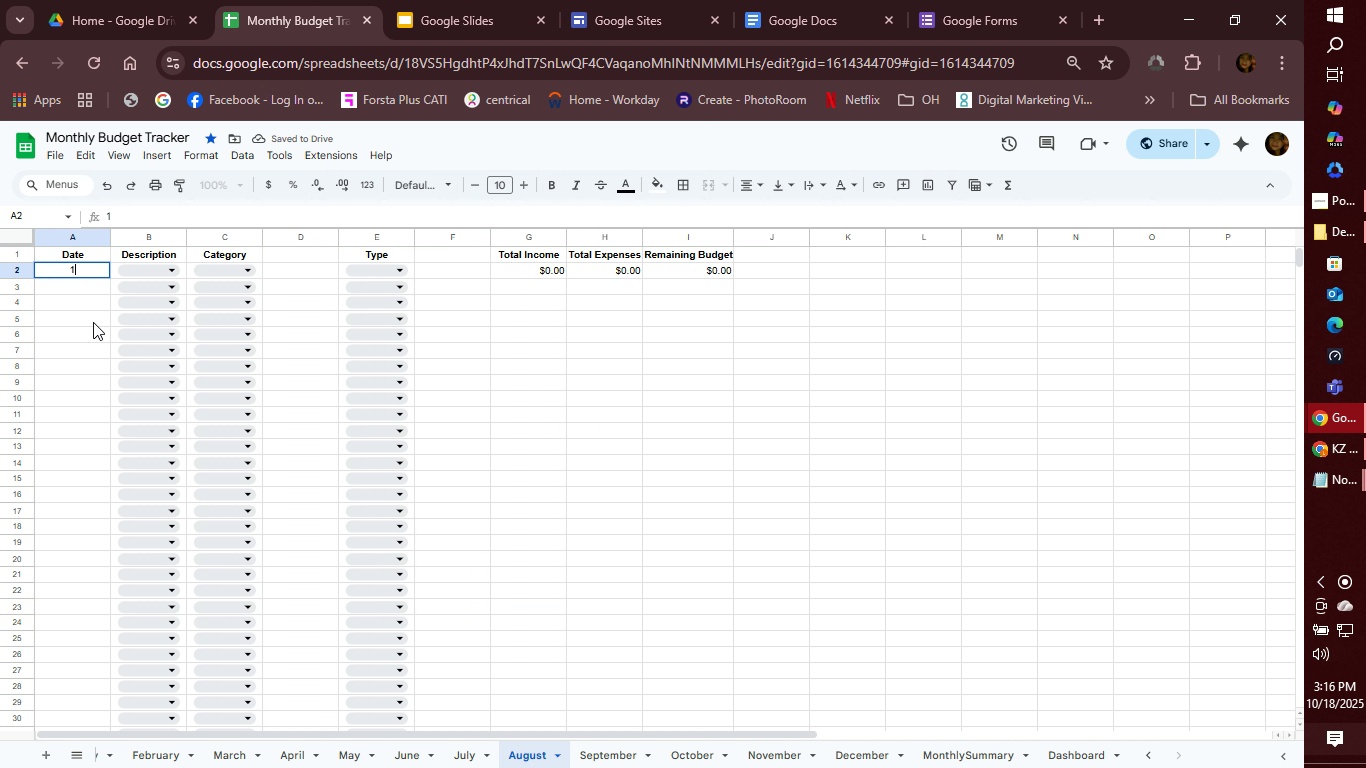 
type(1)
key(Tab)
type(sa)
key(Tab)
type(in)
key(Tab)
 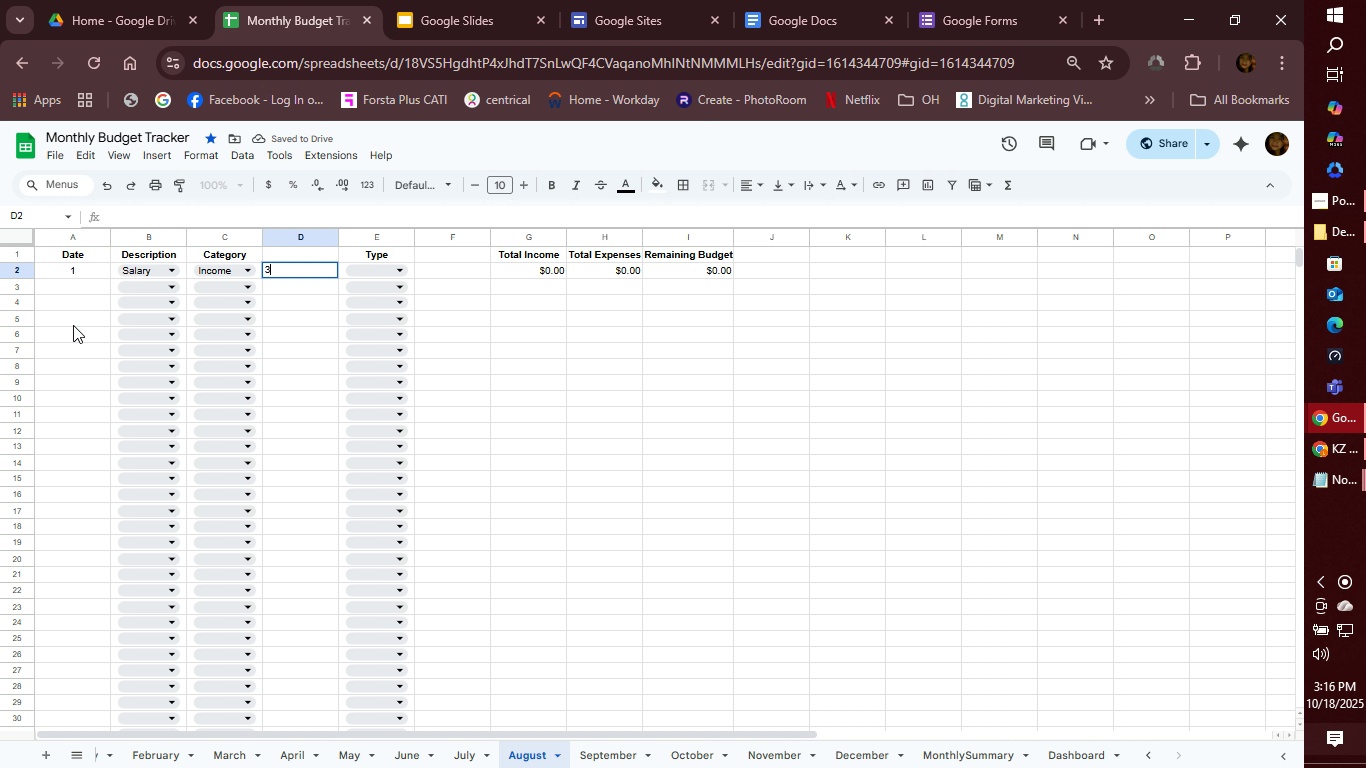 
type(3673)
key(Tab)
type(in)
 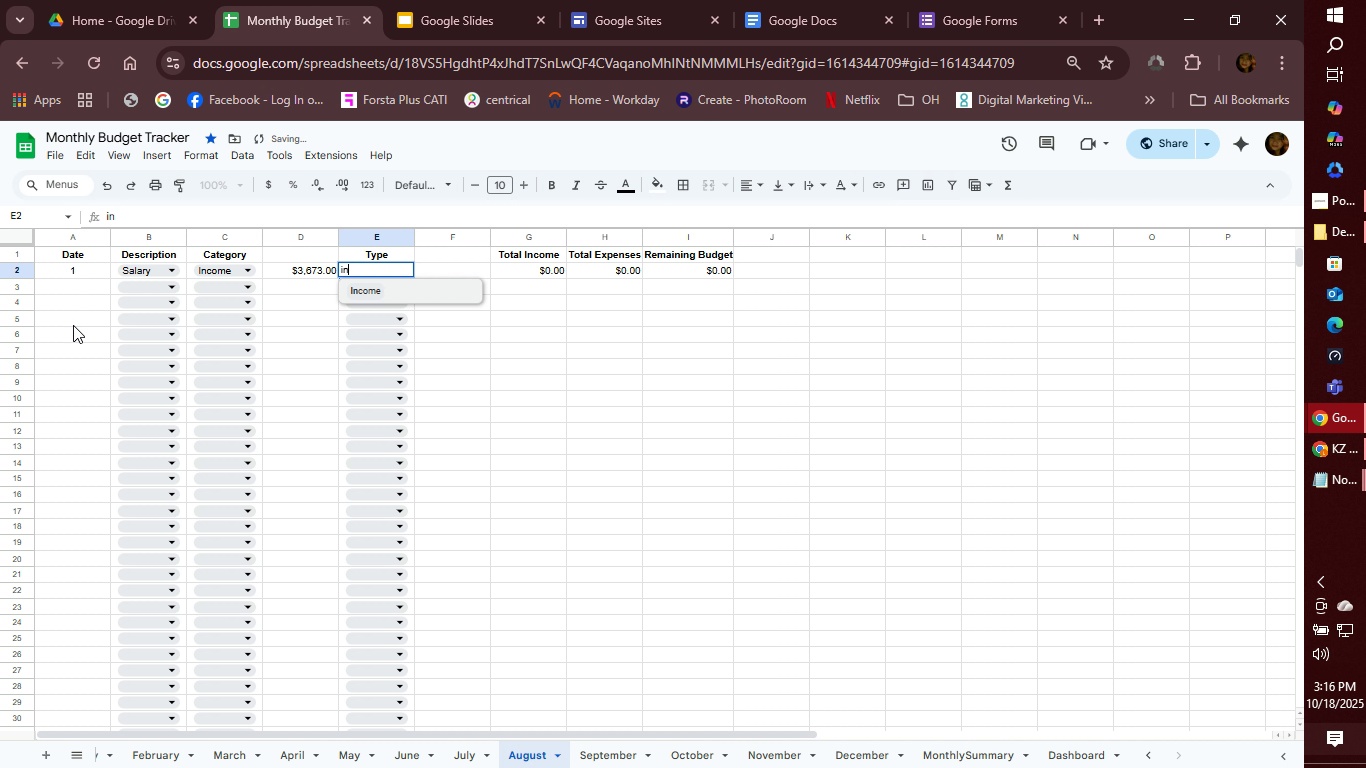 
key(Enter)
 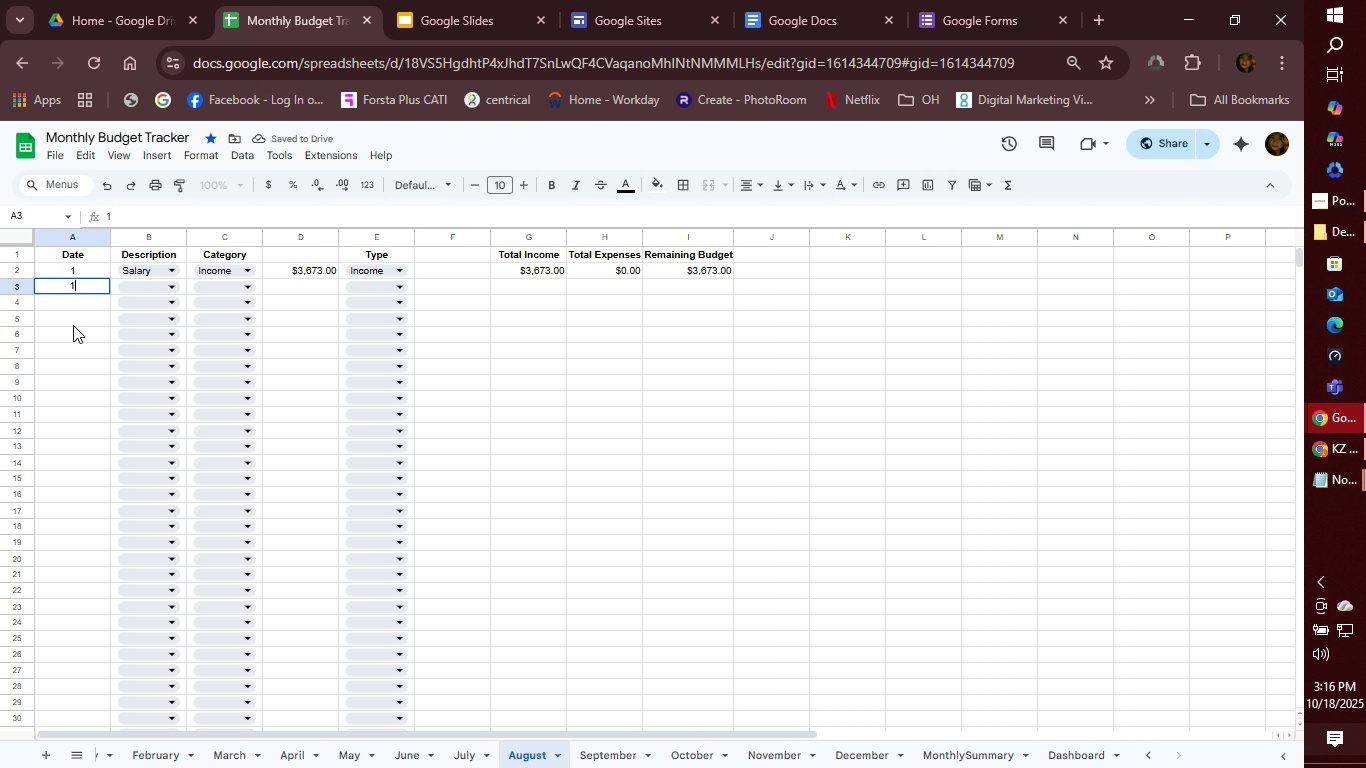 
type(1)
key(Tab)
type(sho)
key(Tab)
 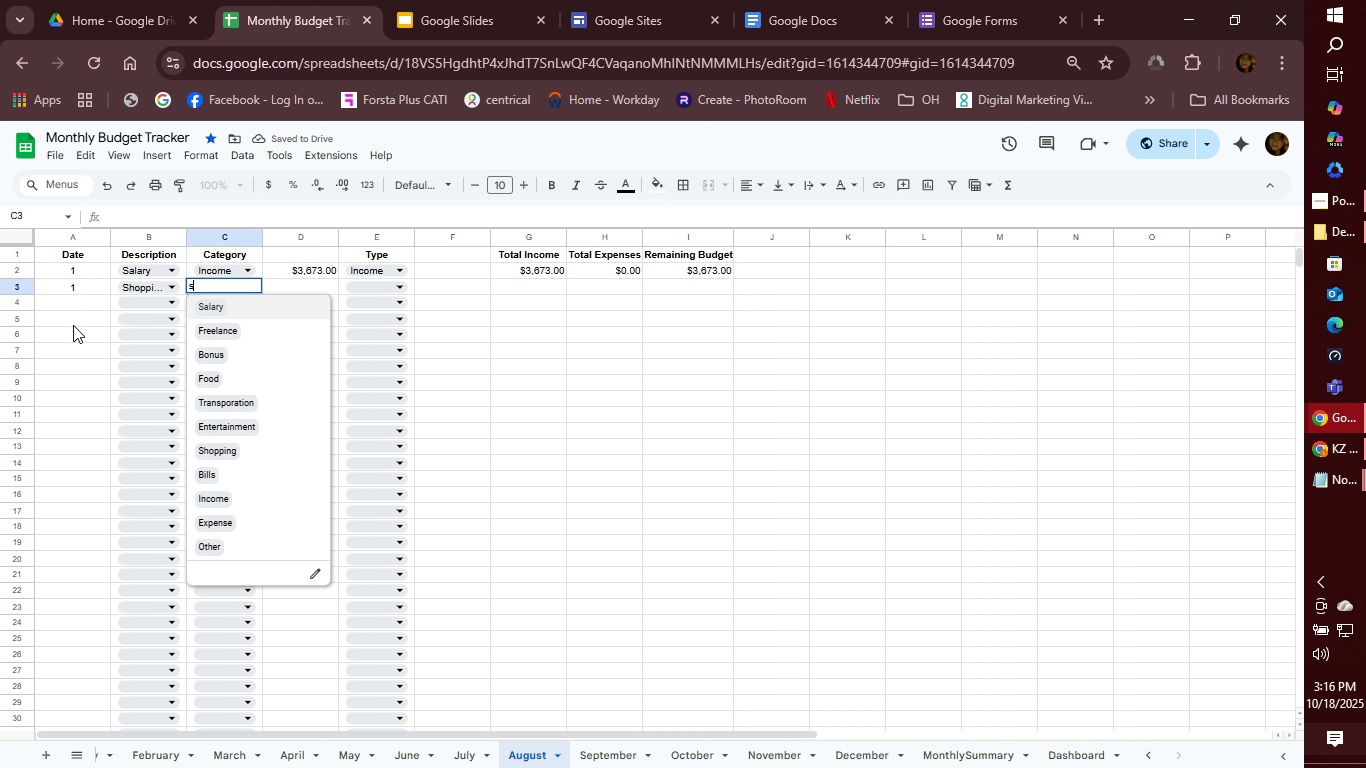 
type(sh)
key(Tab)
type(446)
key(Tab)
 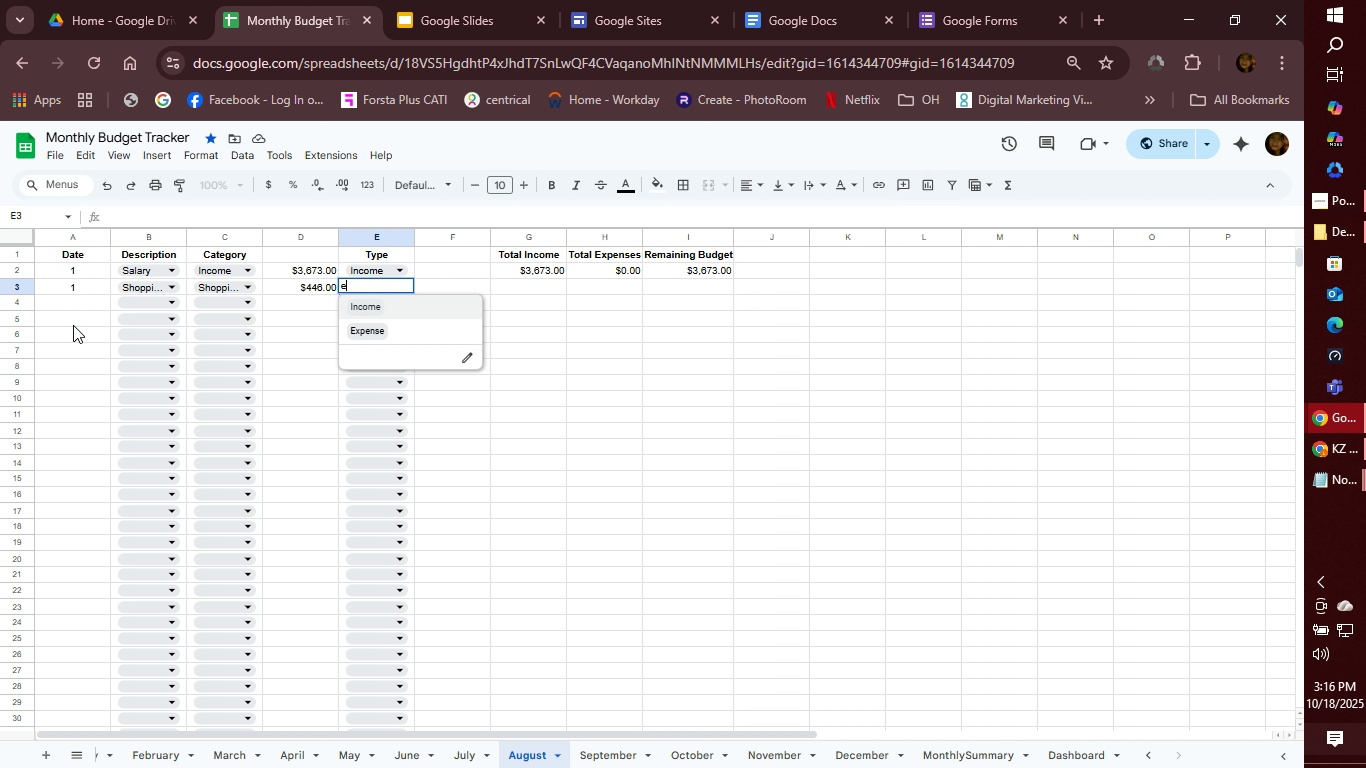 
wait(13.19)
 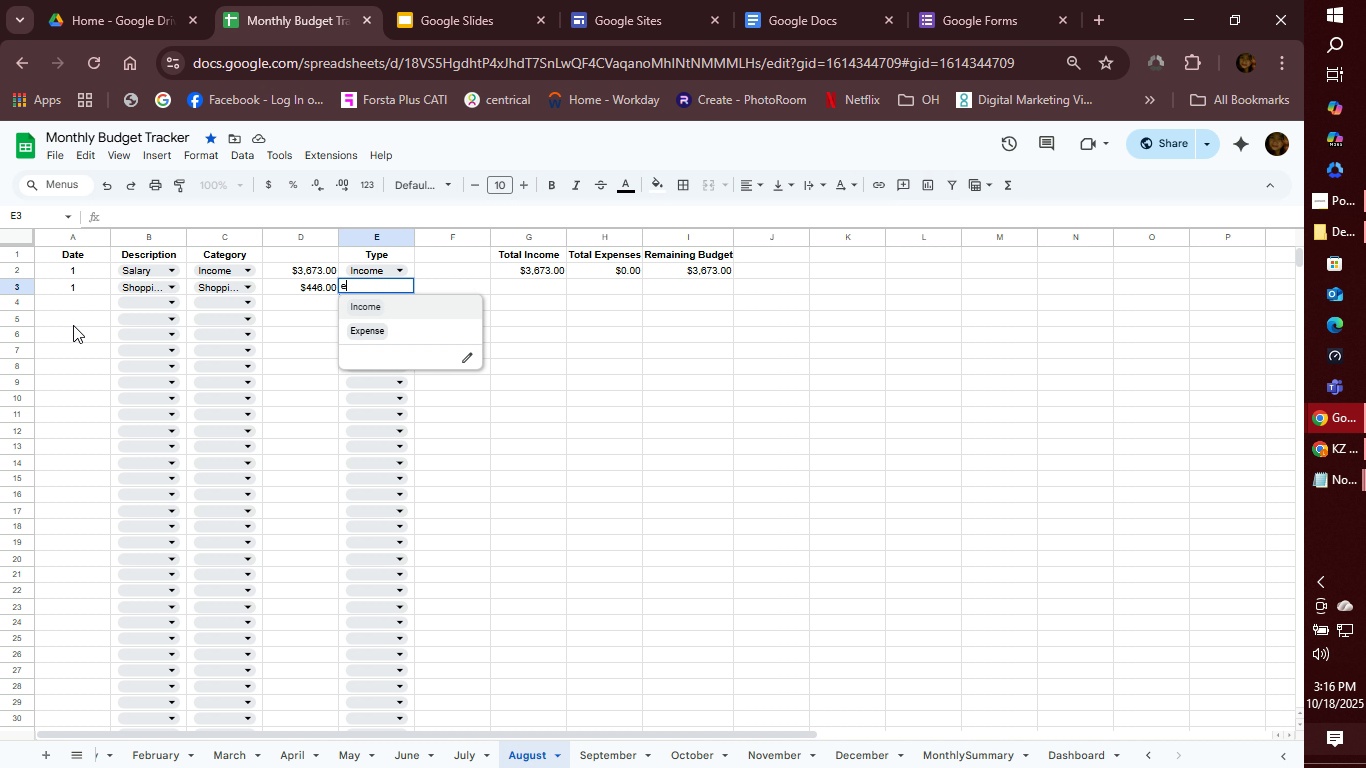 
key(E)
 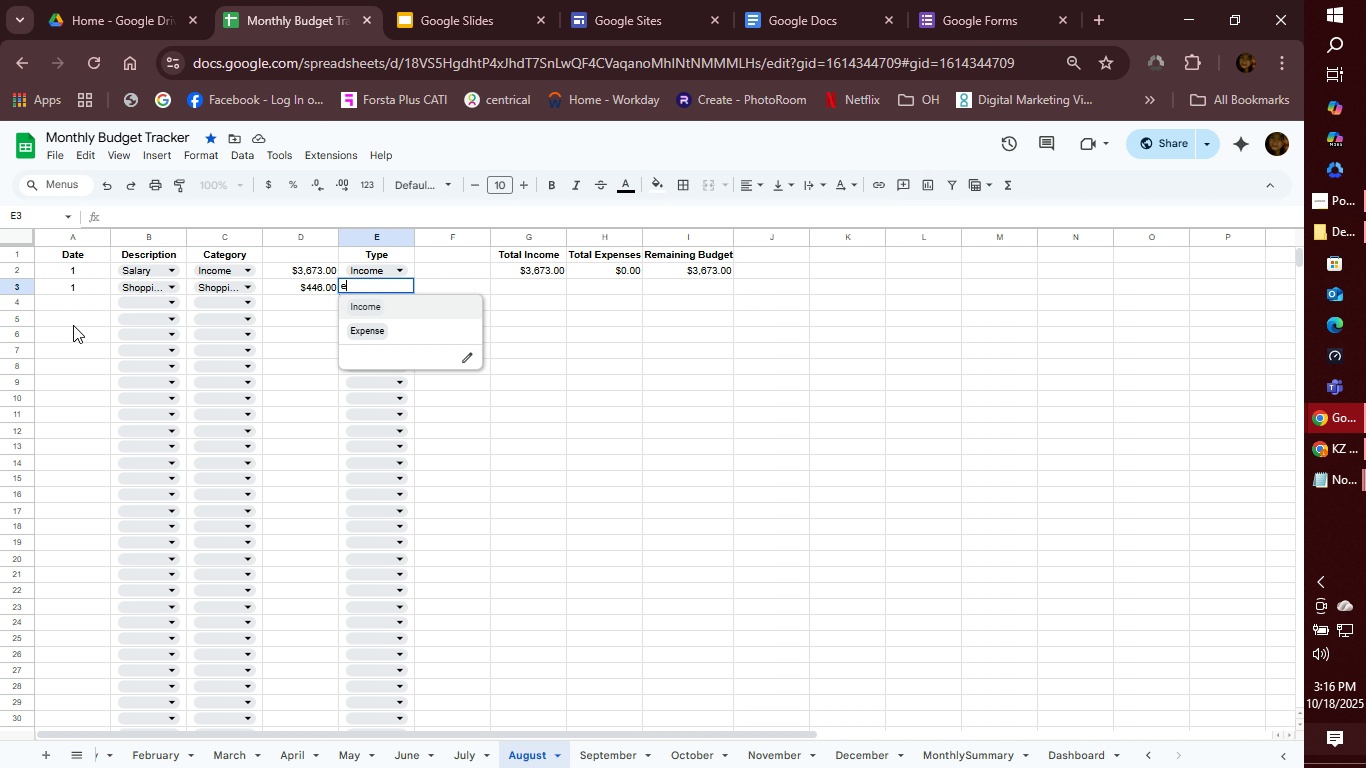 
key(Tab)
 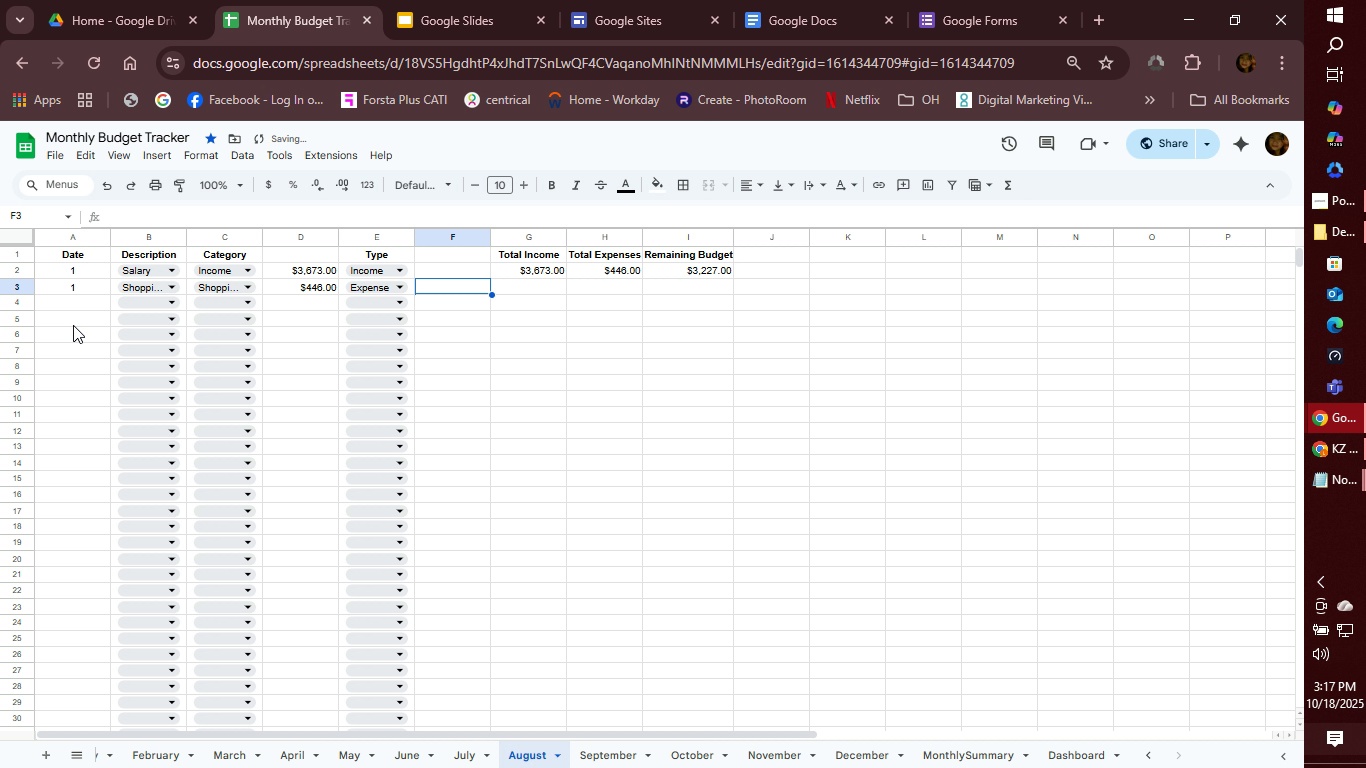 
key(Enter)
 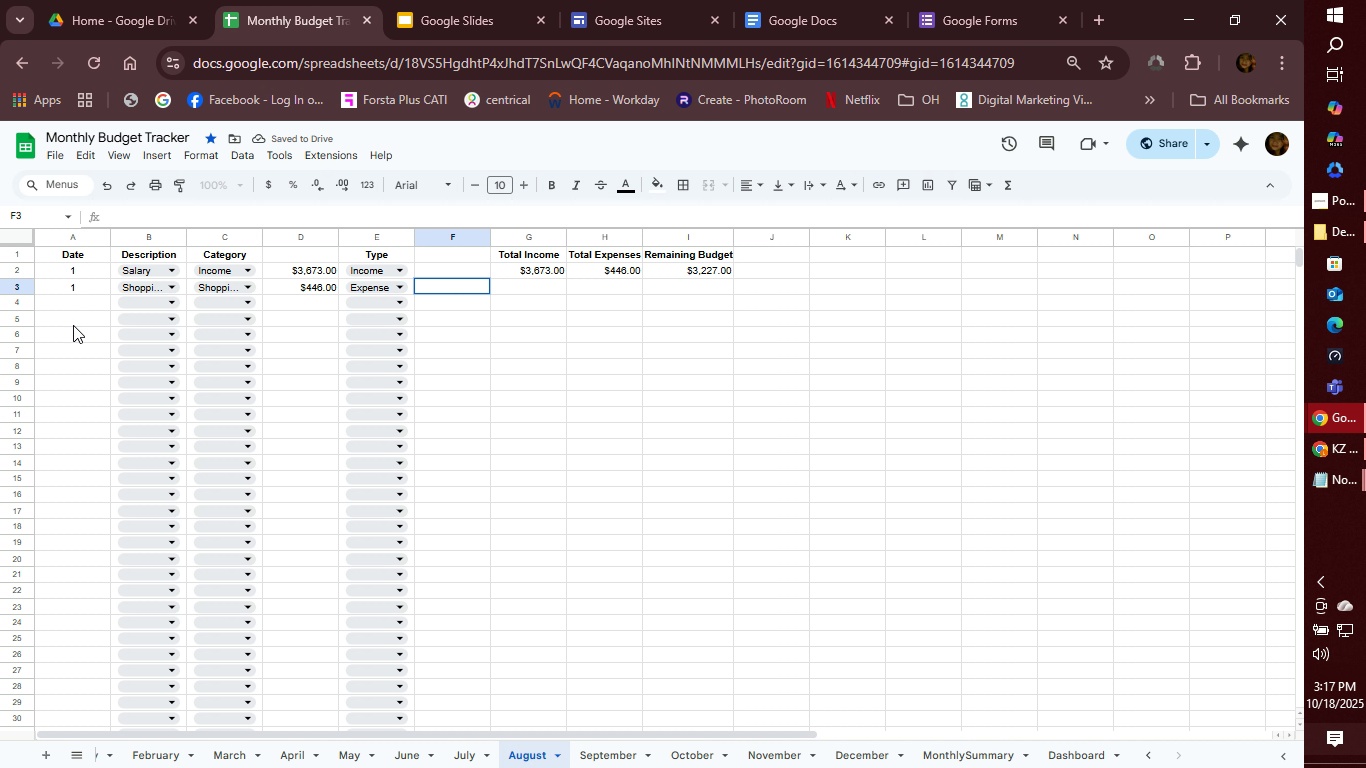 
key(Enter)
 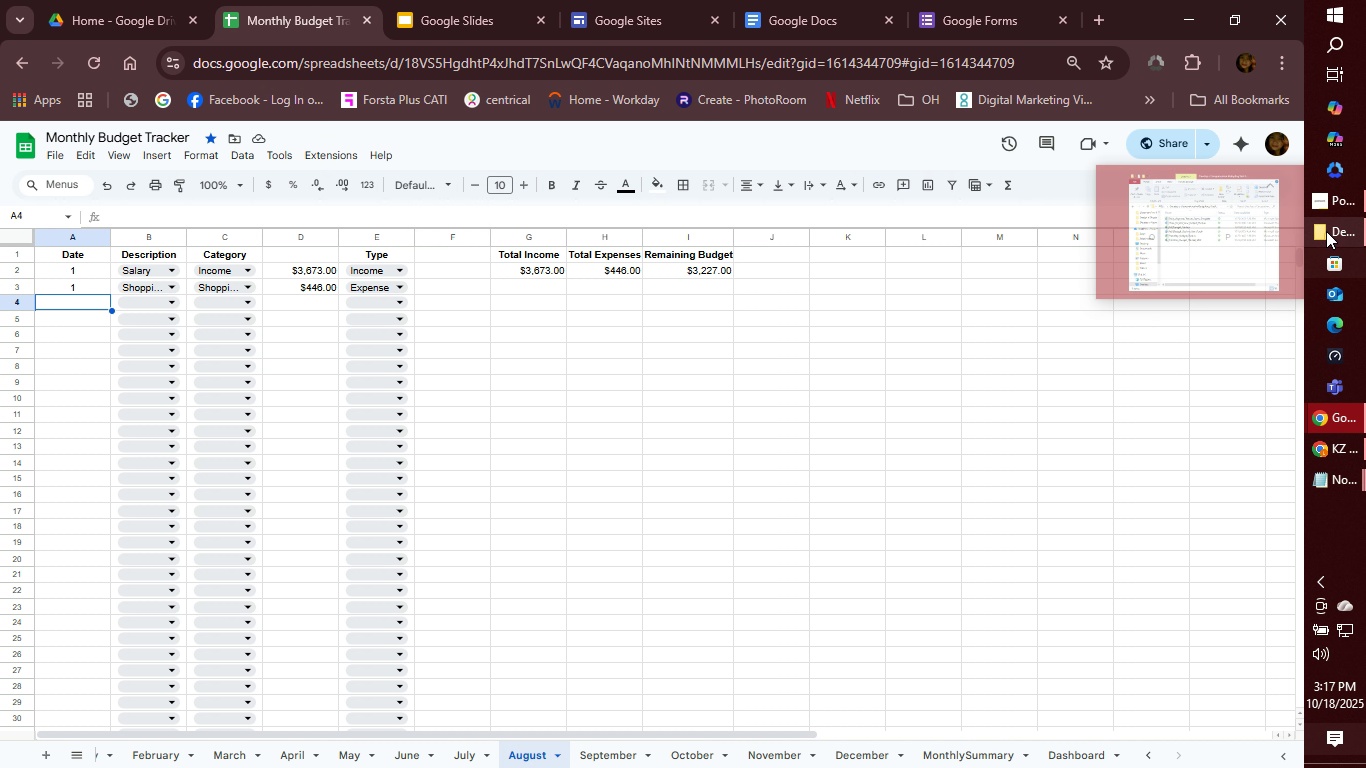 
left_click([1333, 215])